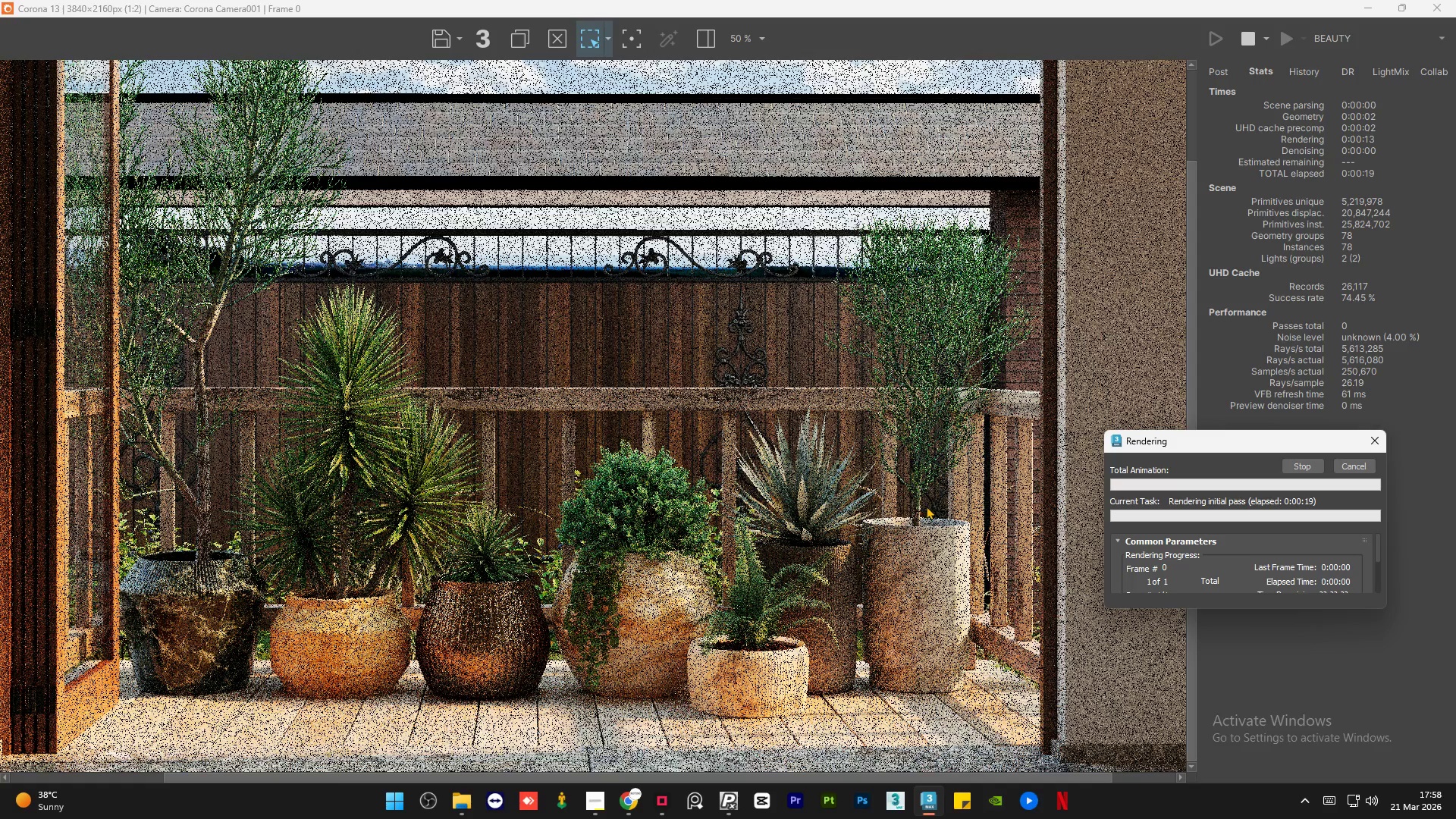 
scroll: coordinate [939, 538], scroll_direction: up, amount: 2.0
 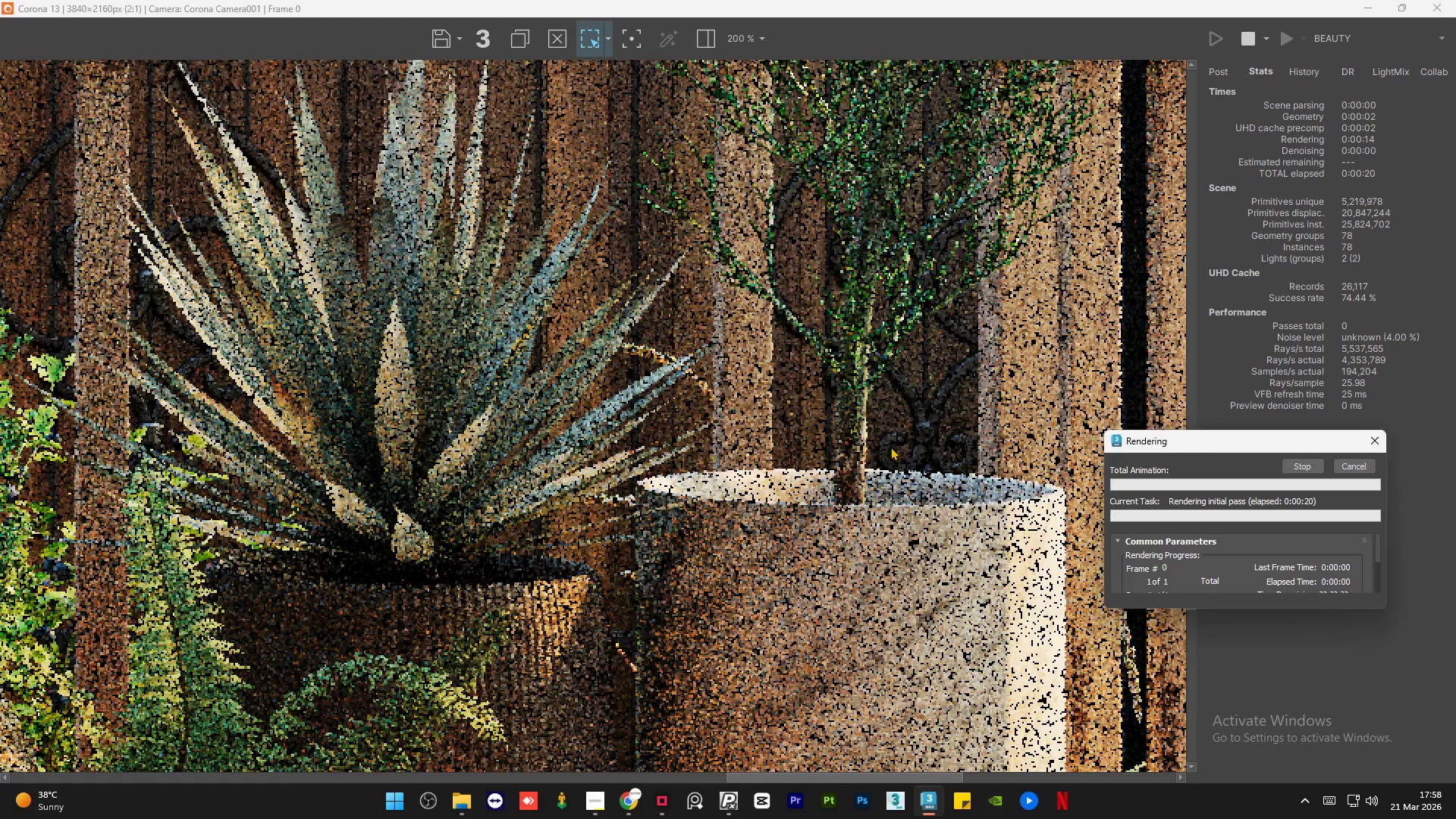 
scroll: coordinate [890, 447], scroll_direction: down, amount: 2.0
 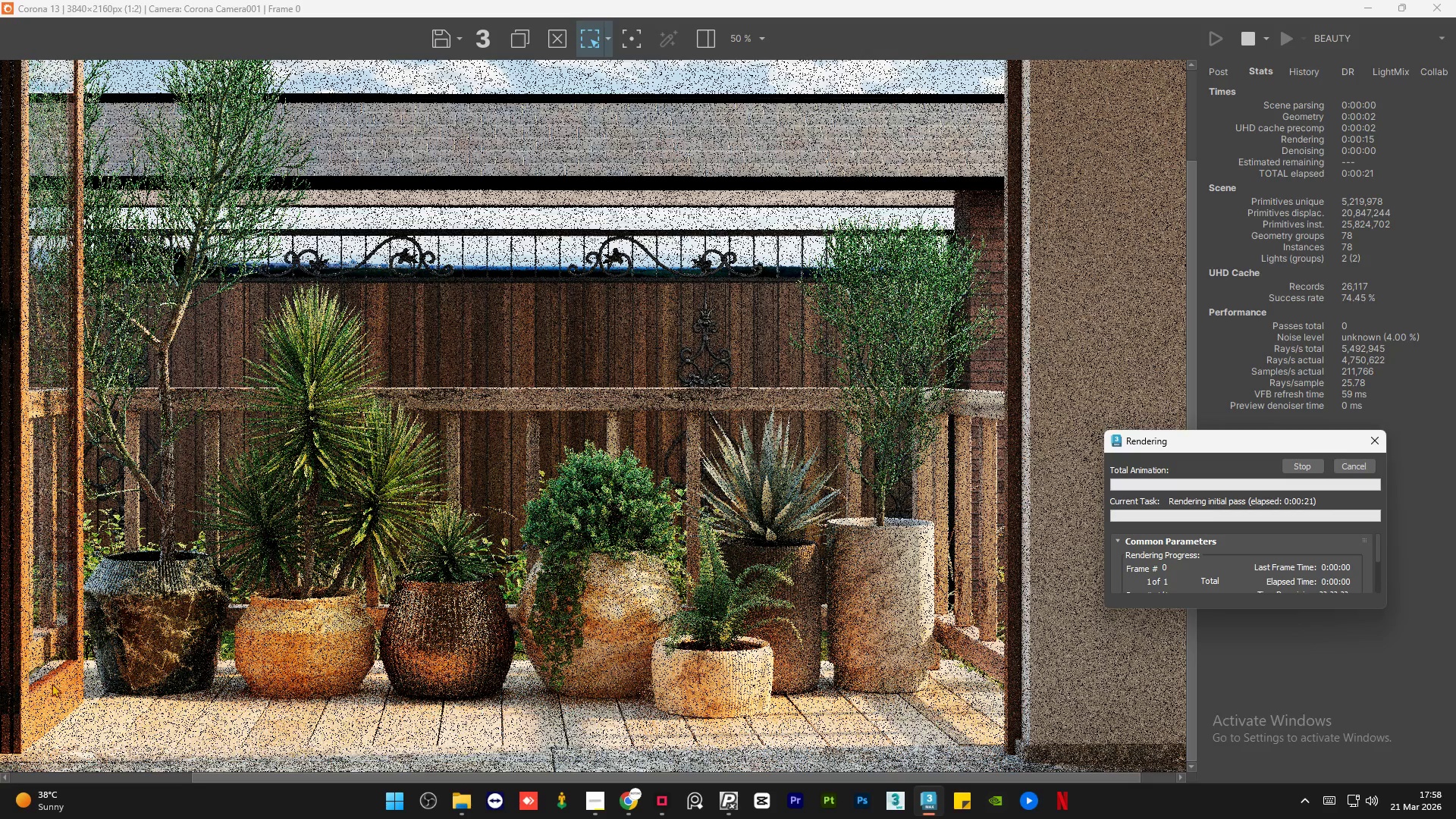 
scroll: coordinate [105, 669], scroll_direction: up, amount: 2.0
 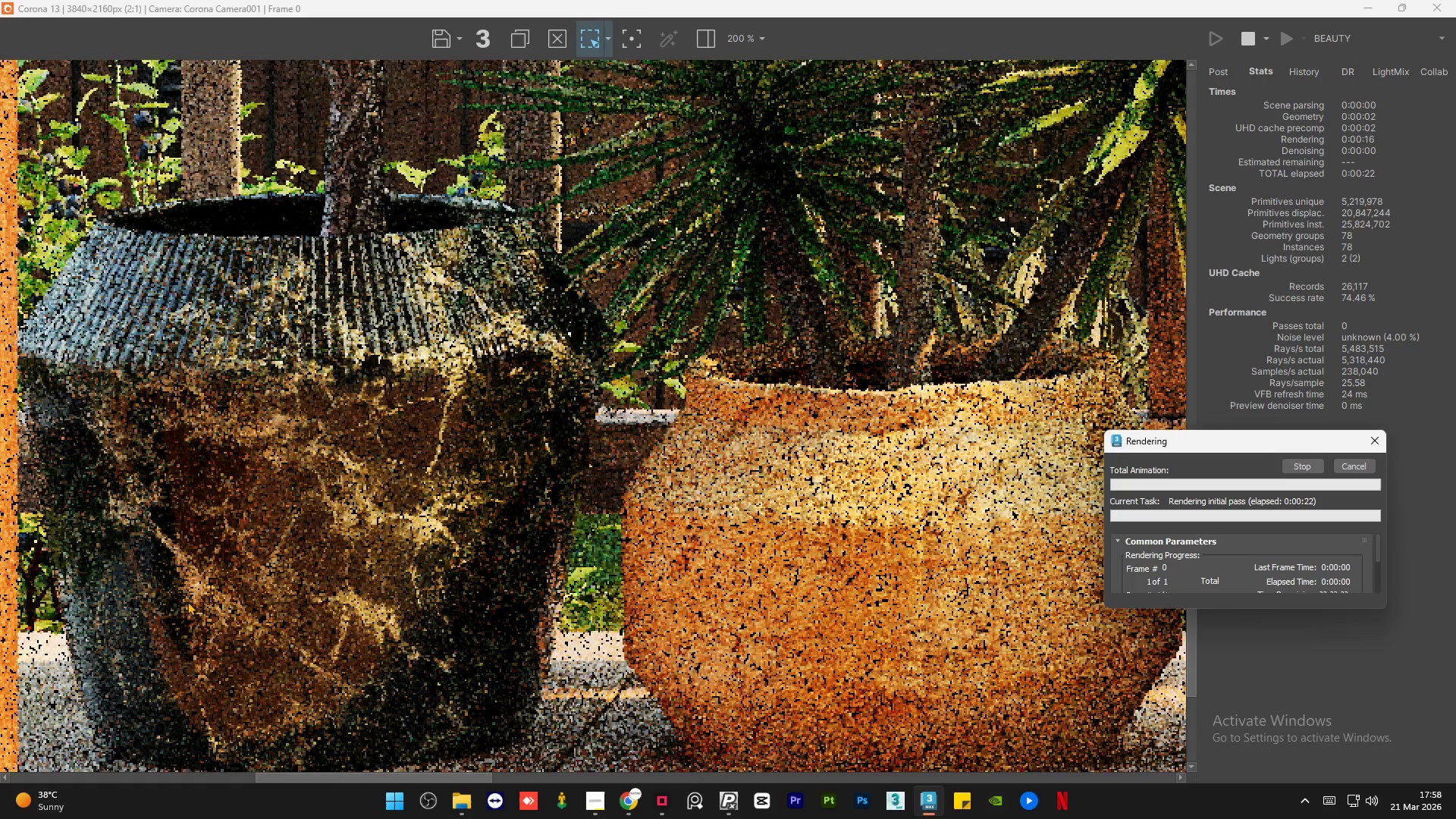 
scroll: coordinate [187, 601], scroll_direction: down, amount: 2.0
 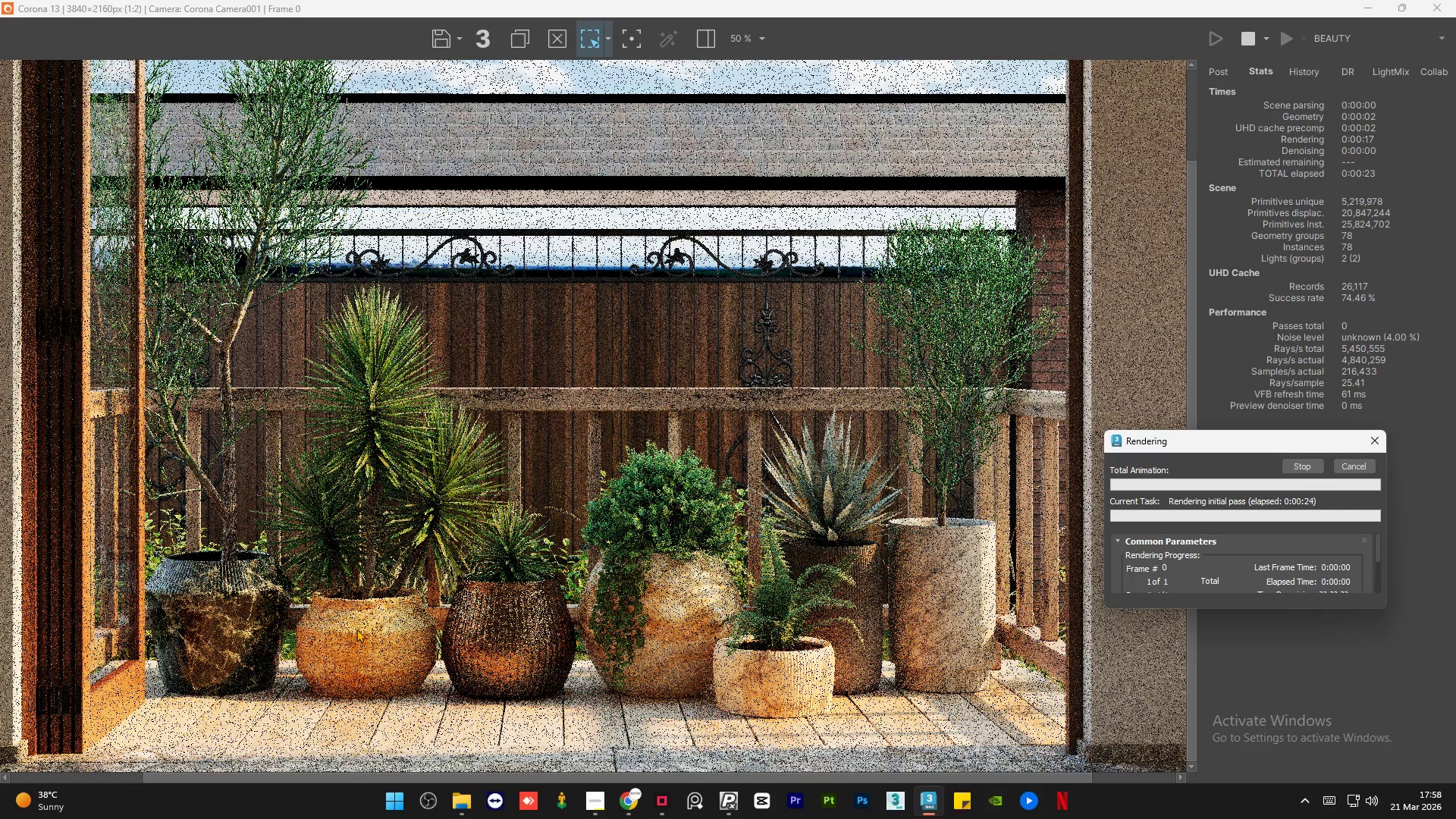 
scroll: coordinate [356, 633], scroll_direction: up, amount: 2.0
 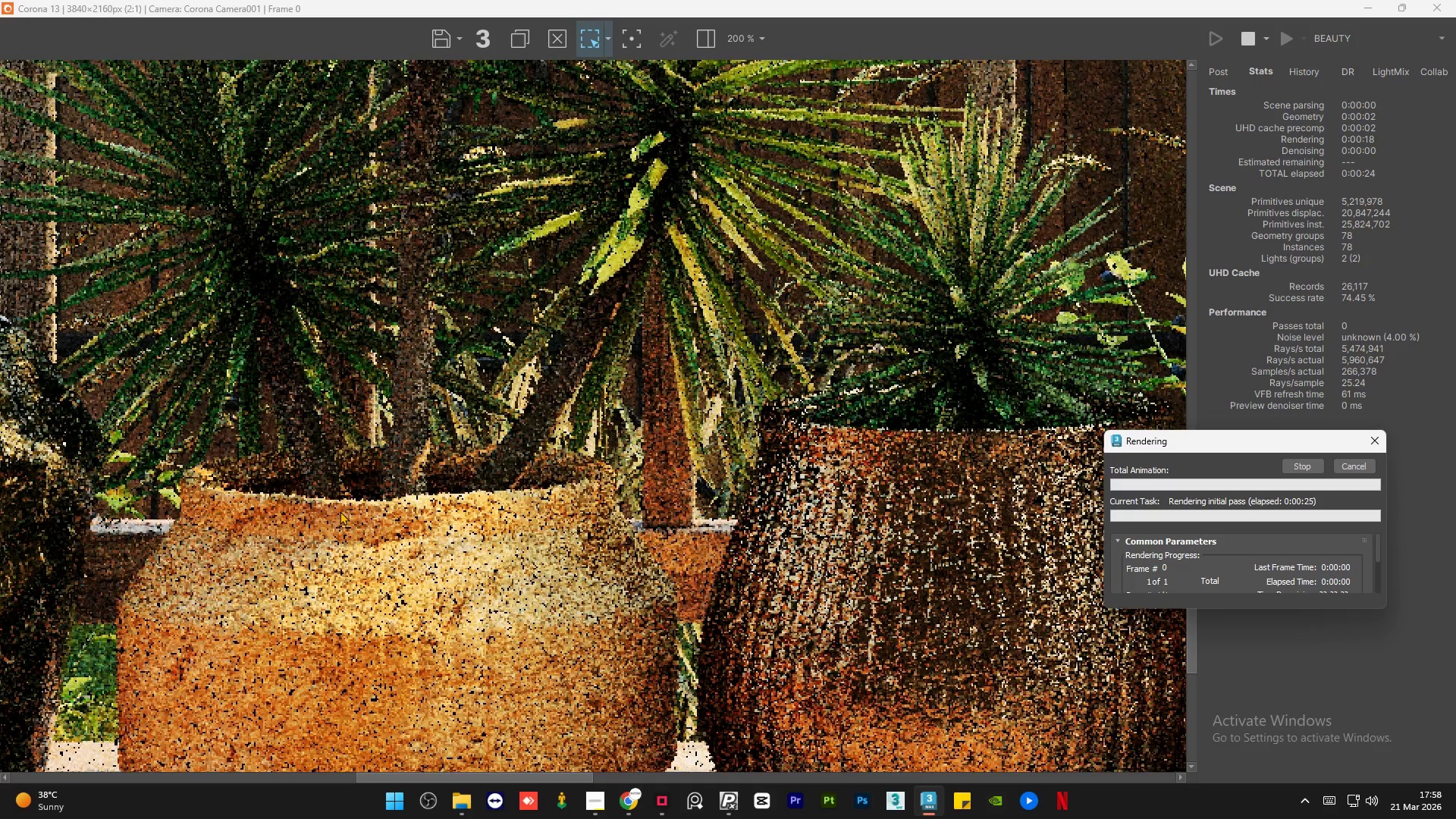 
scroll: coordinate [340, 511], scroll_direction: down, amount: 1.0
 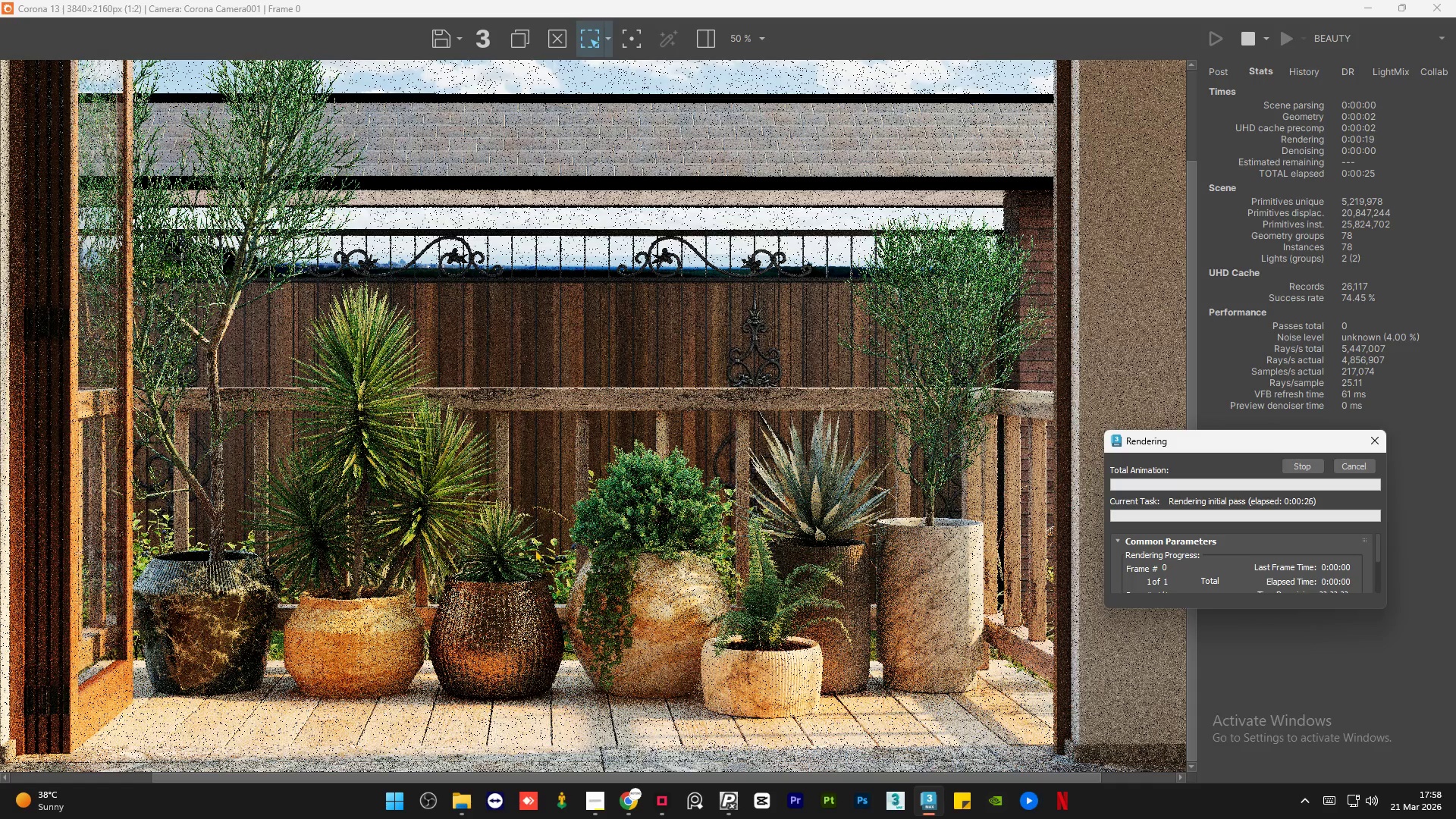 
scroll: coordinate [509, 667], scroll_direction: up, amount: 2.0
 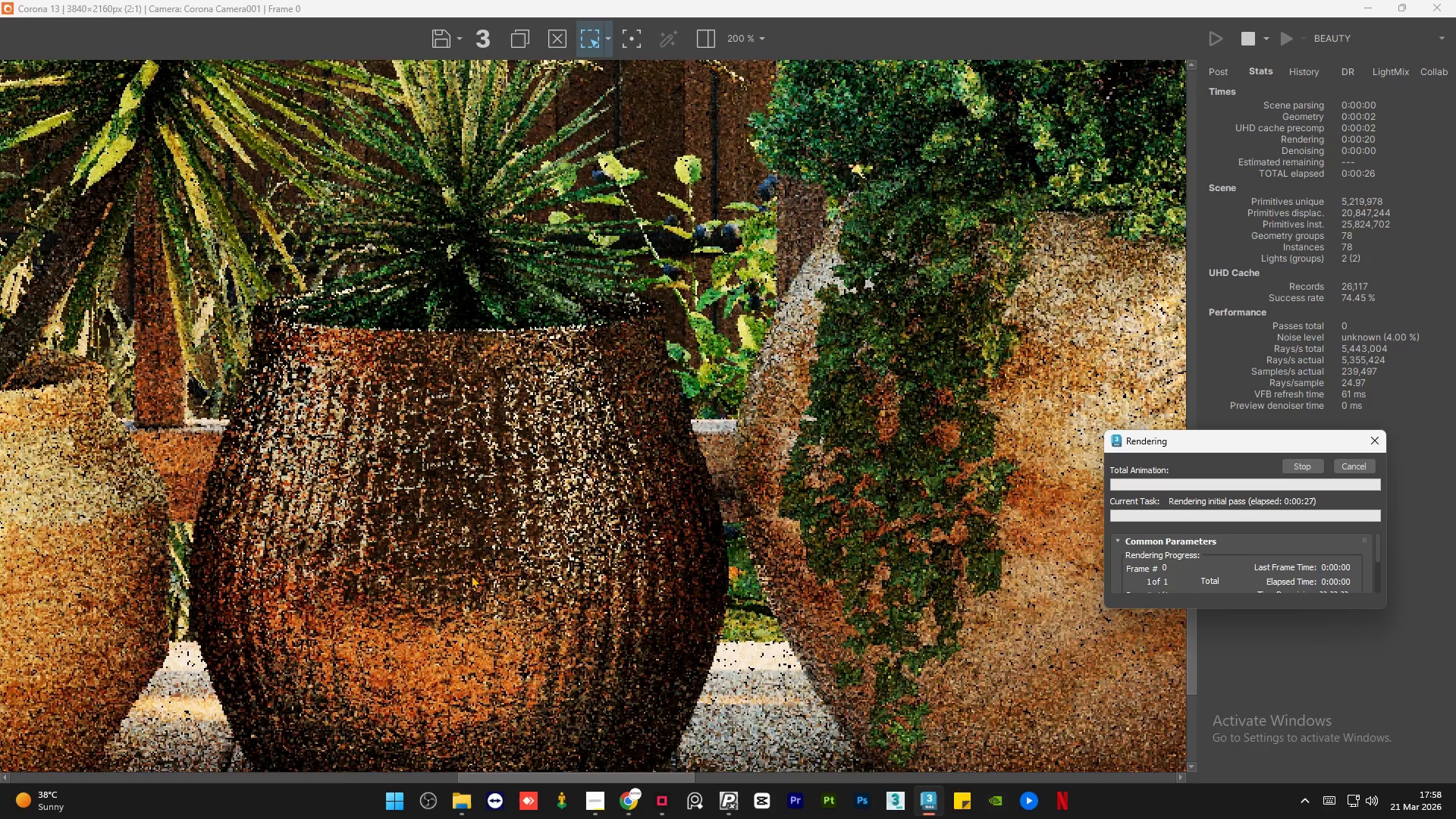 
scroll: coordinate [471, 575], scroll_direction: down, amount: 2.0
 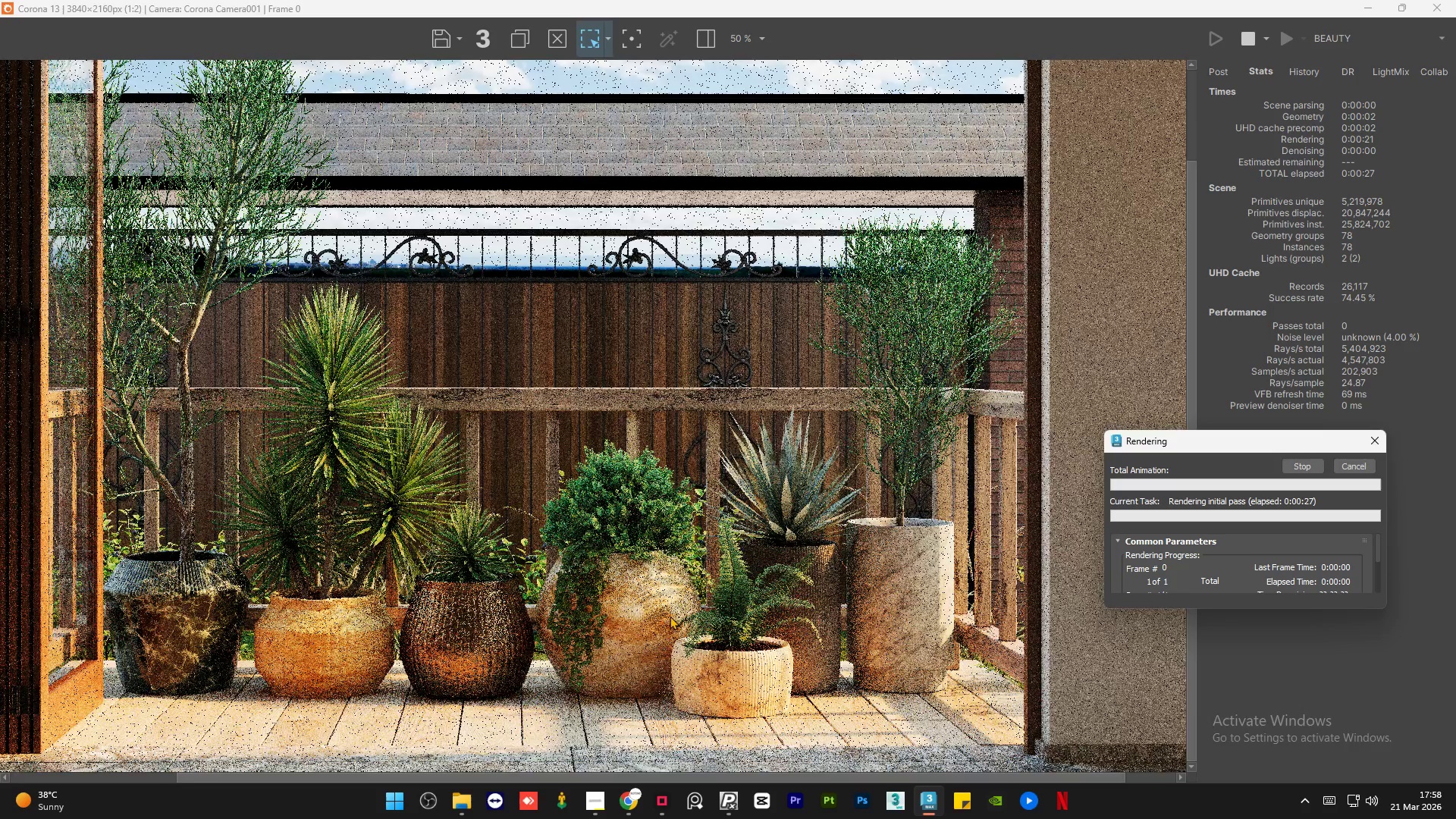 
scroll: coordinate [670, 623], scroll_direction: up, amount: 2.0
 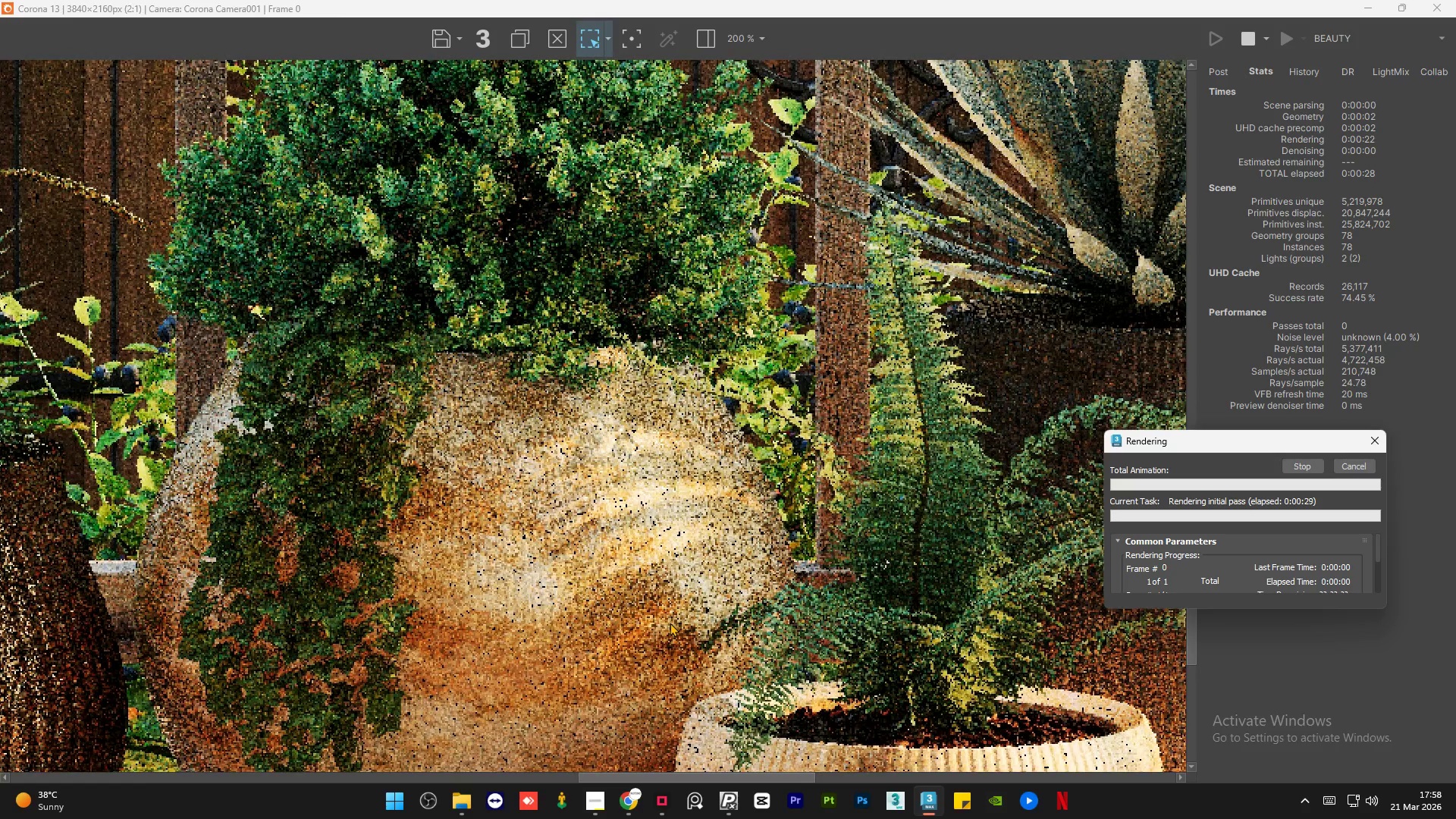 
scroll: coordinate [670, 623], scroll_direction: down, amount: 2.0
 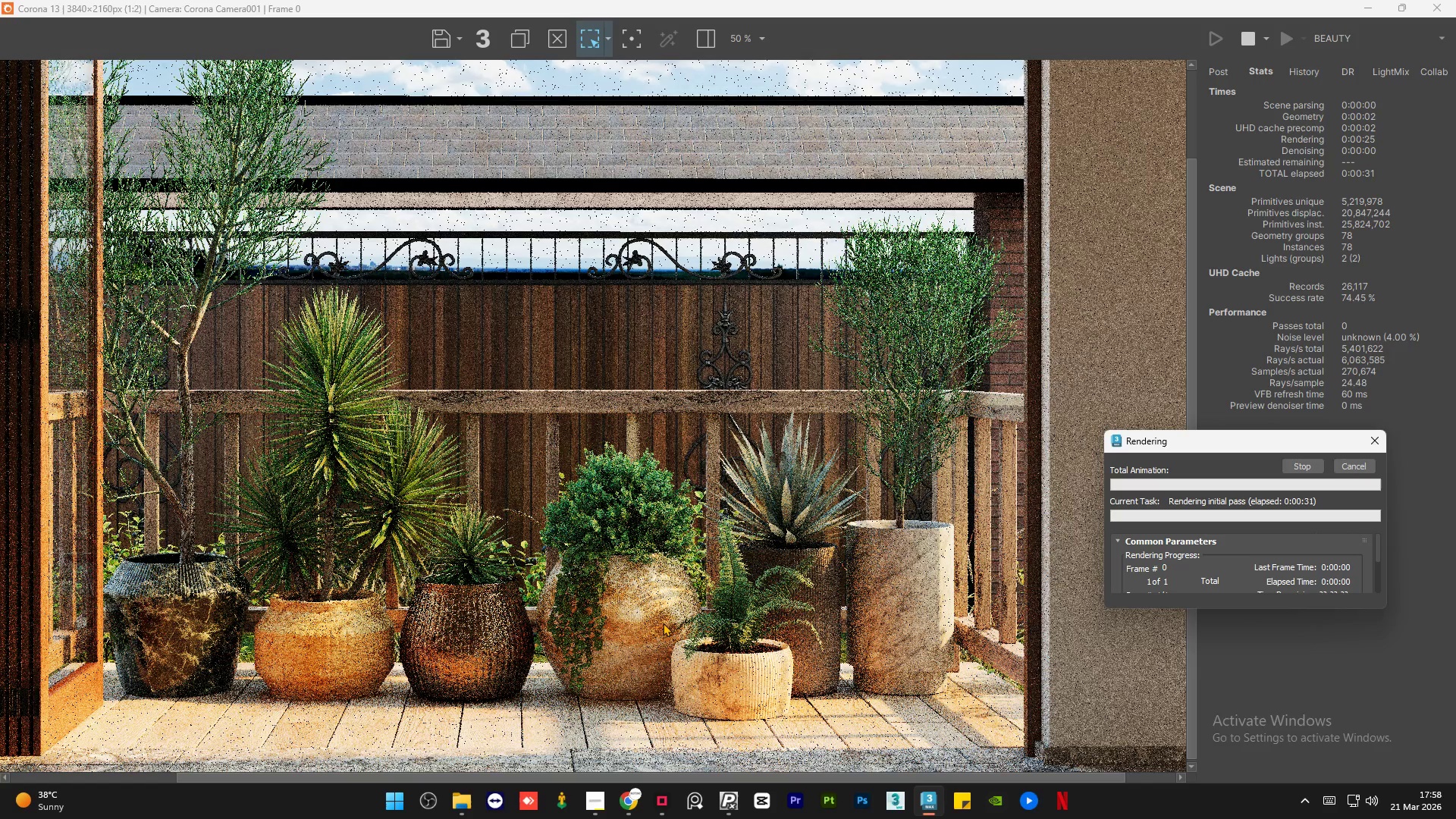 
scroll: coordinate [697, 620], scroll_direction: up, amount: 3.0
 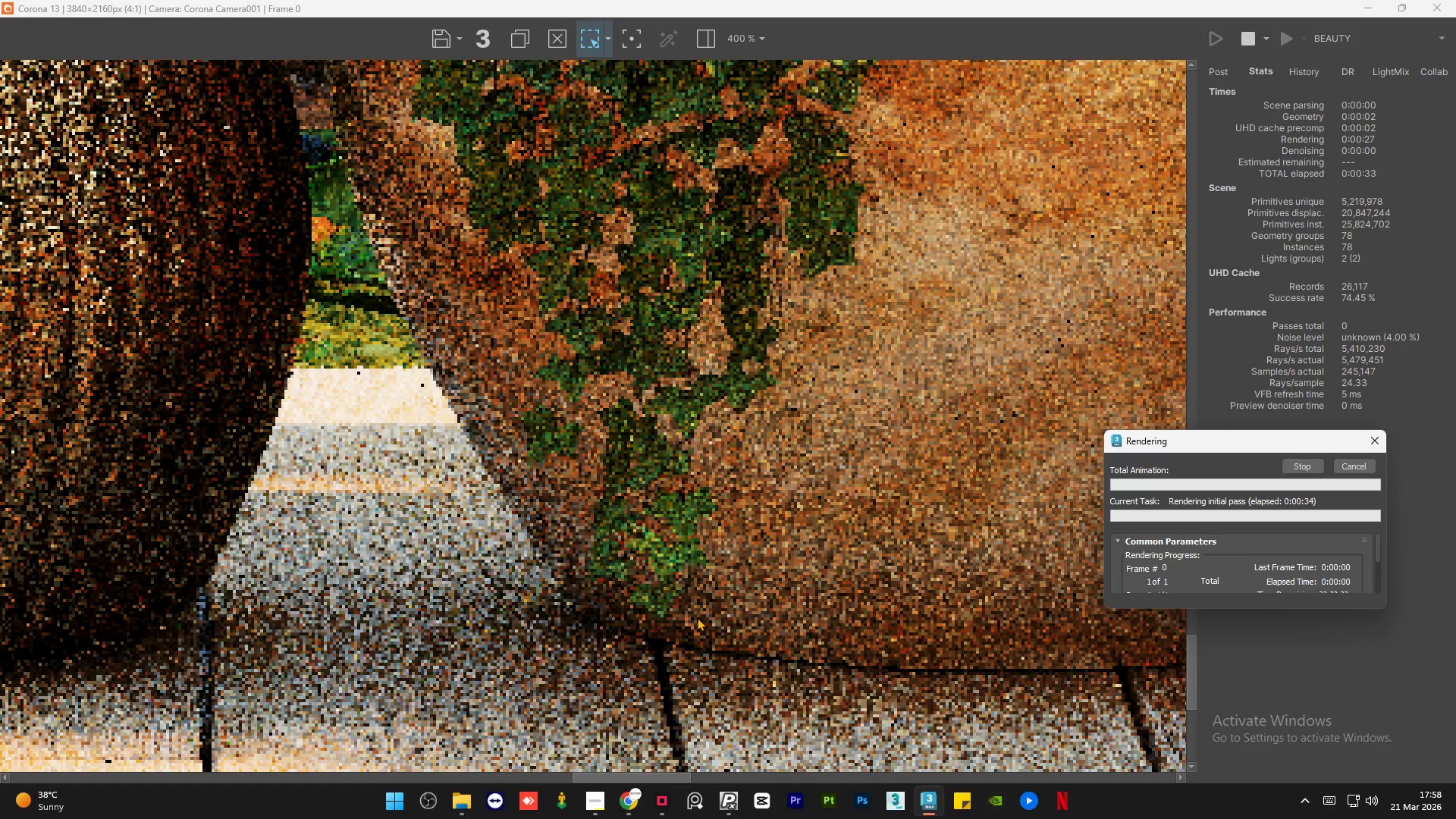 
scroll: coordinate [693, 620], scroll_direction: down, amount: 2.0
 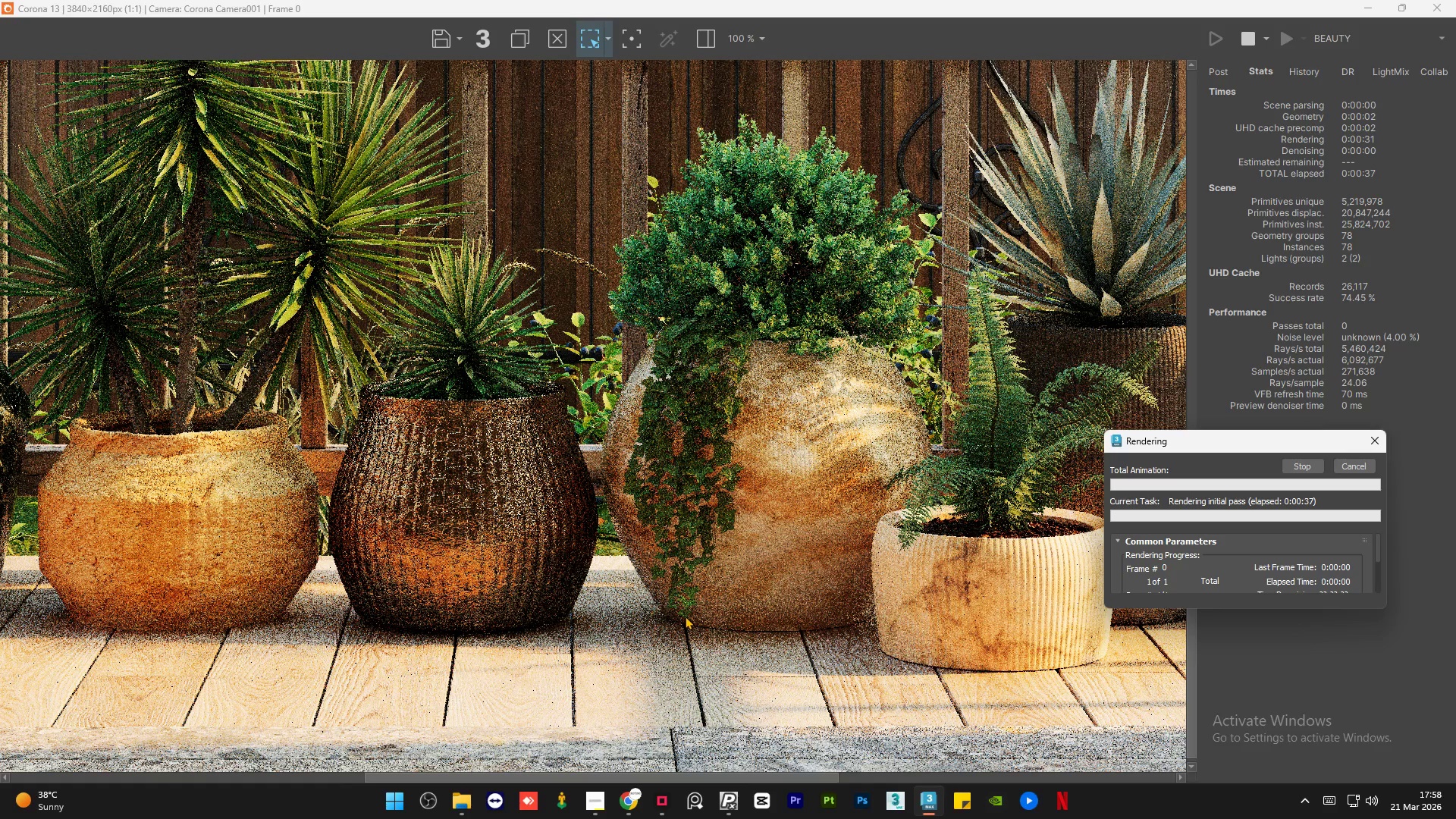 
left_click([1356, 463])
 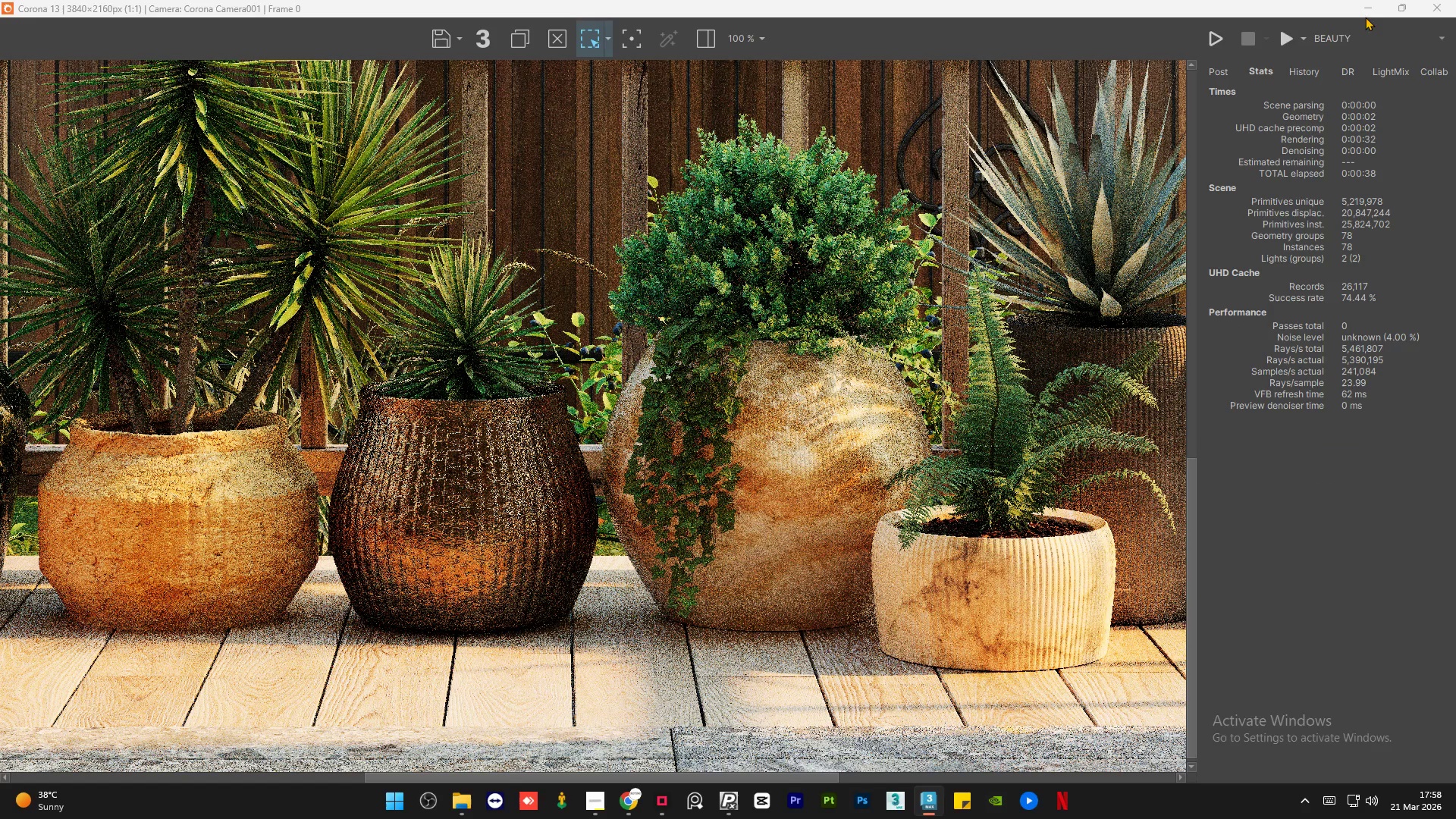 
left_click([1366, 11])
 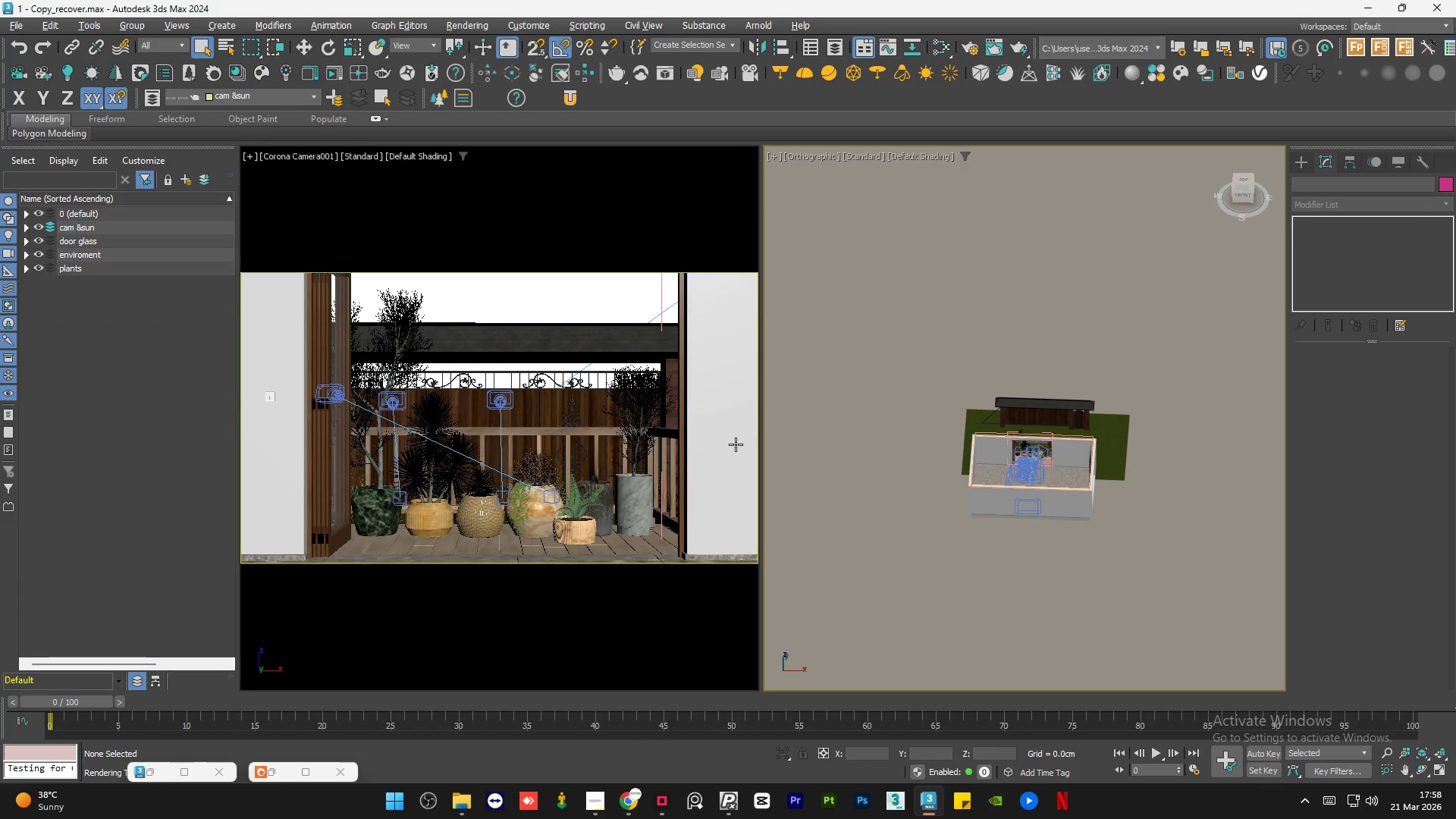 
scroll: coordinate [928, 584], scroll_direction: up, amount: 12.0
 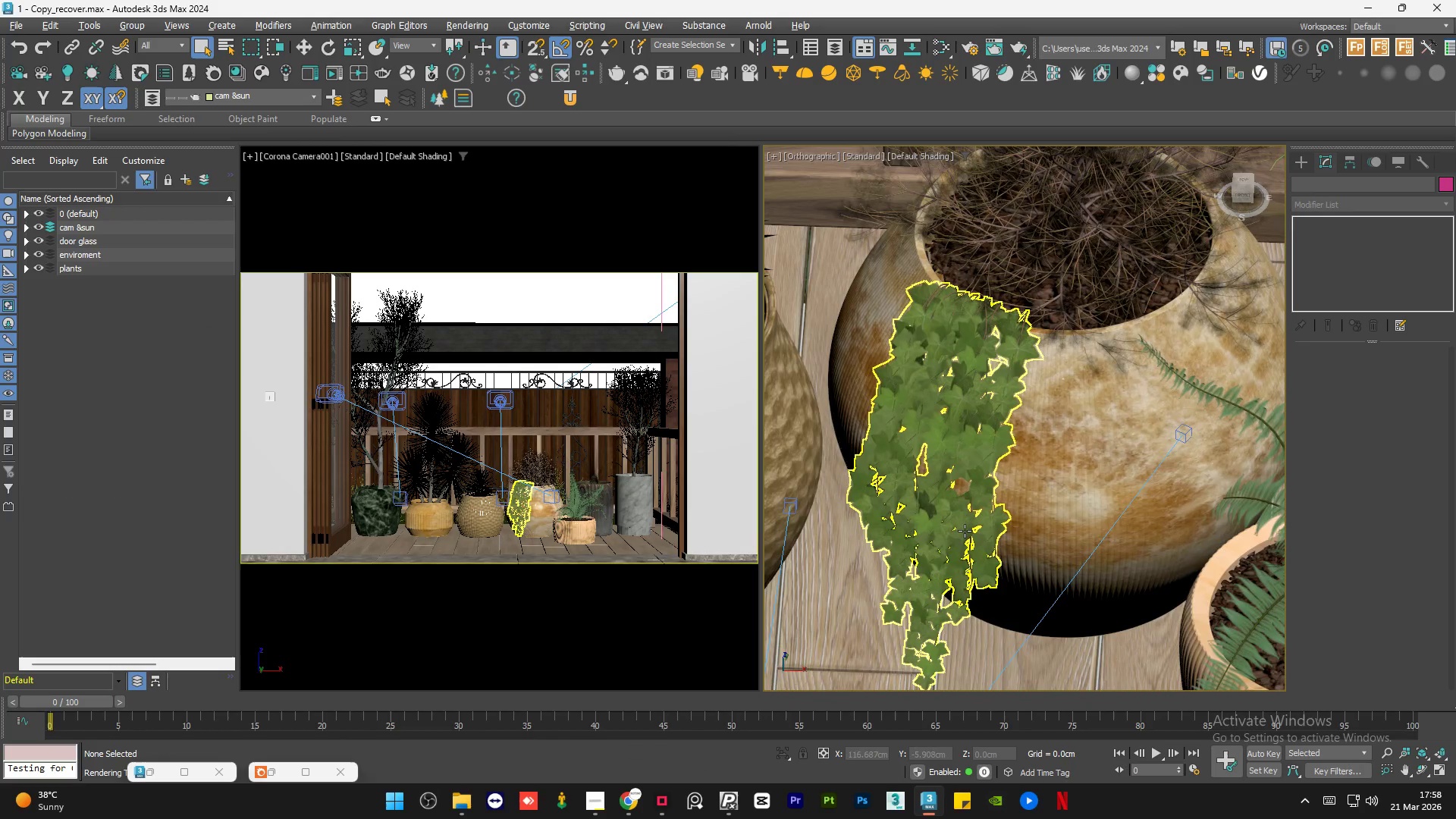 
left_click([965, 531])
 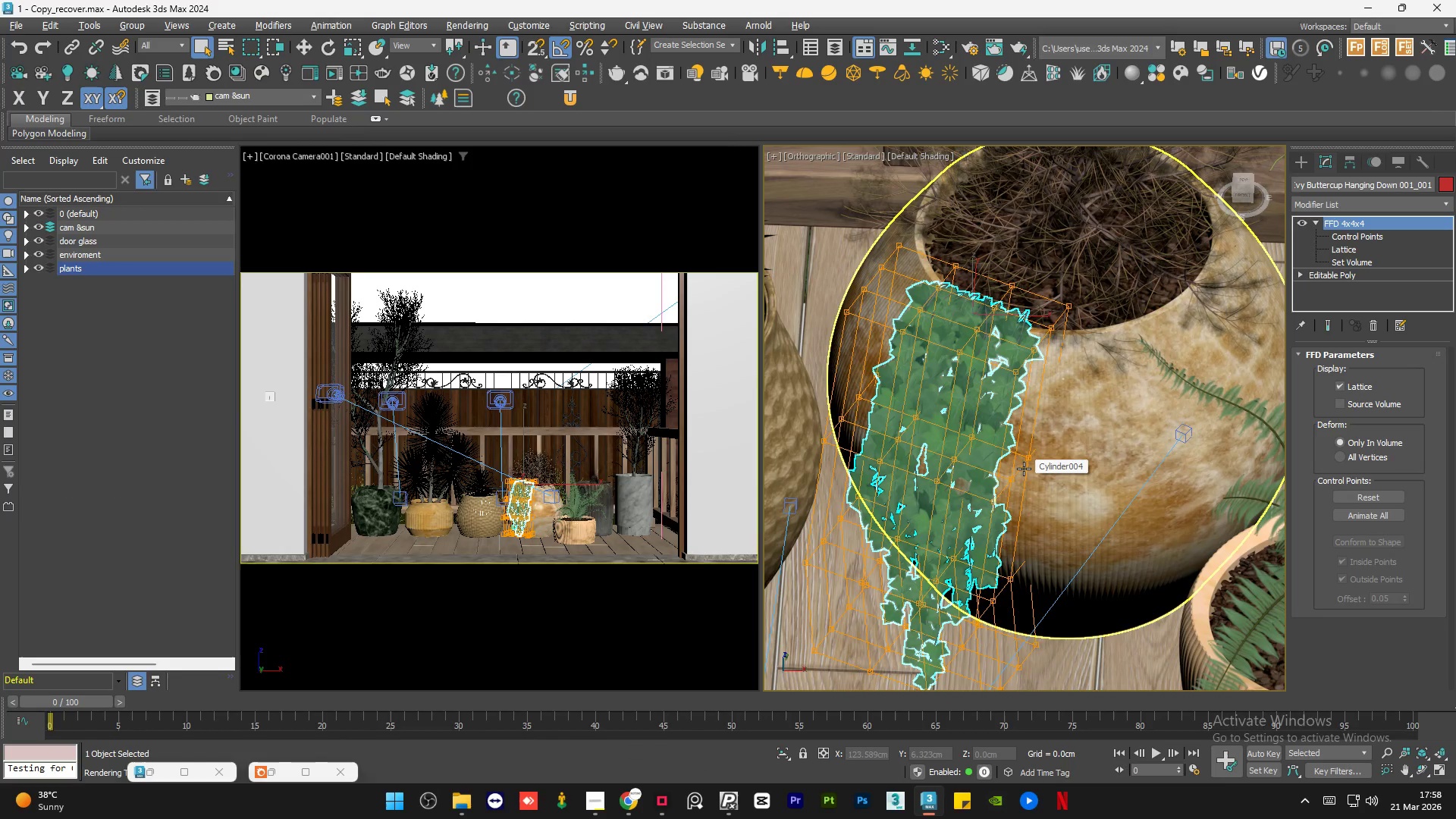 
hold_key(key=ControlLeft, duration=0.47)
left_click([1024, 469])
 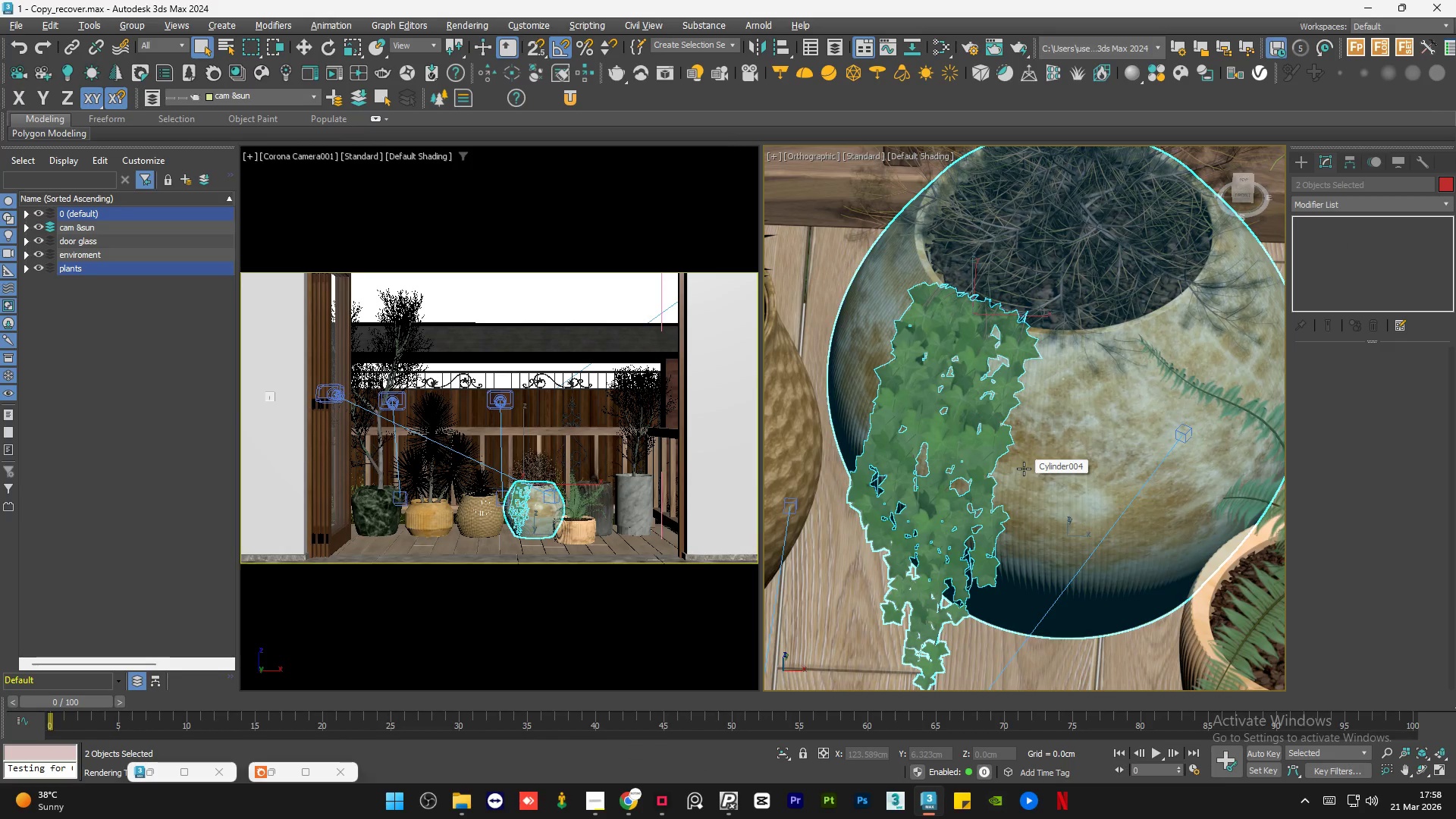 
key(Alt+Q)
 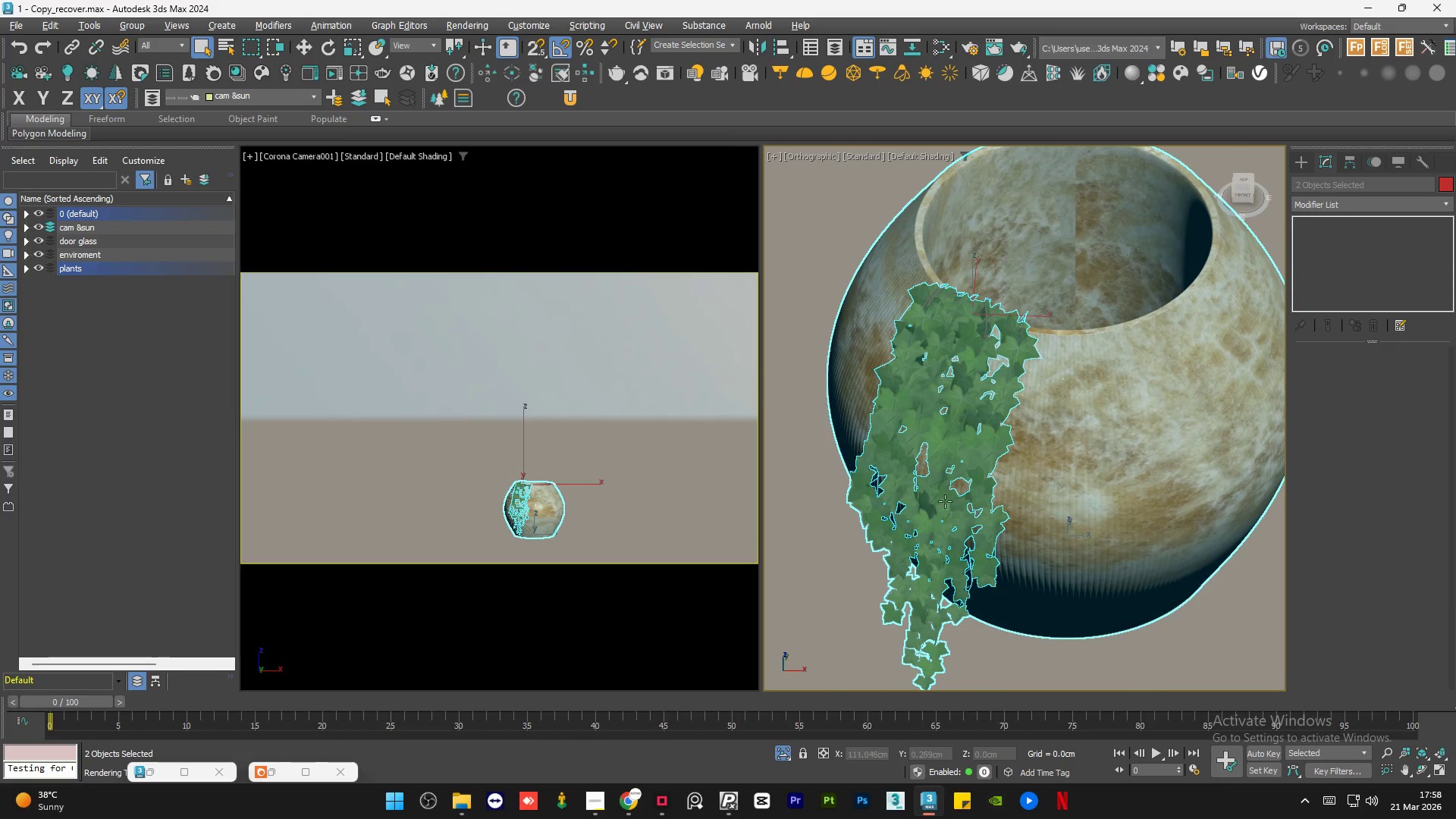 
left_click([925, 529])
 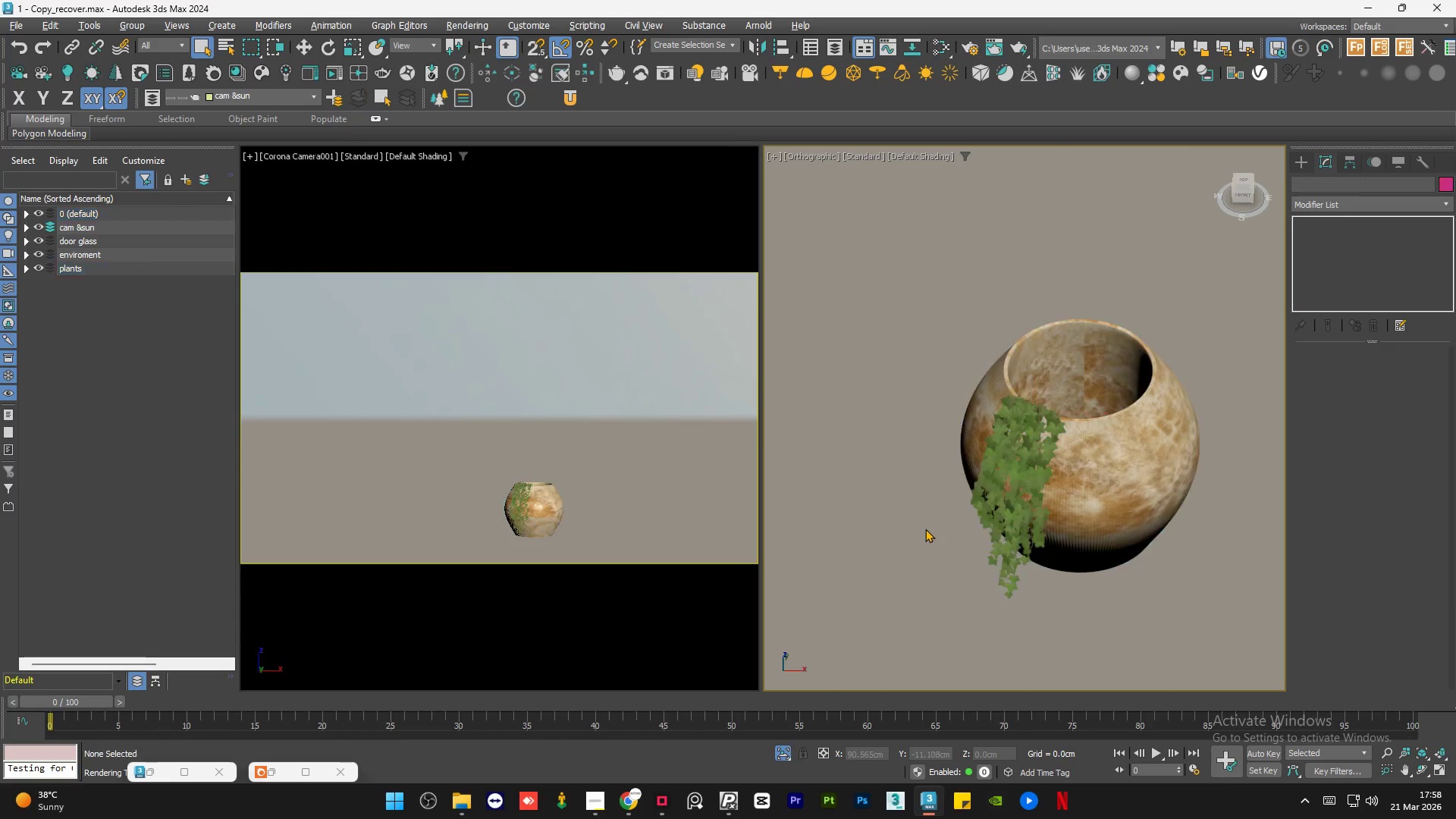 
scroll: coordinate [1093, 507], scroll_direction: down, amount: 2.0
 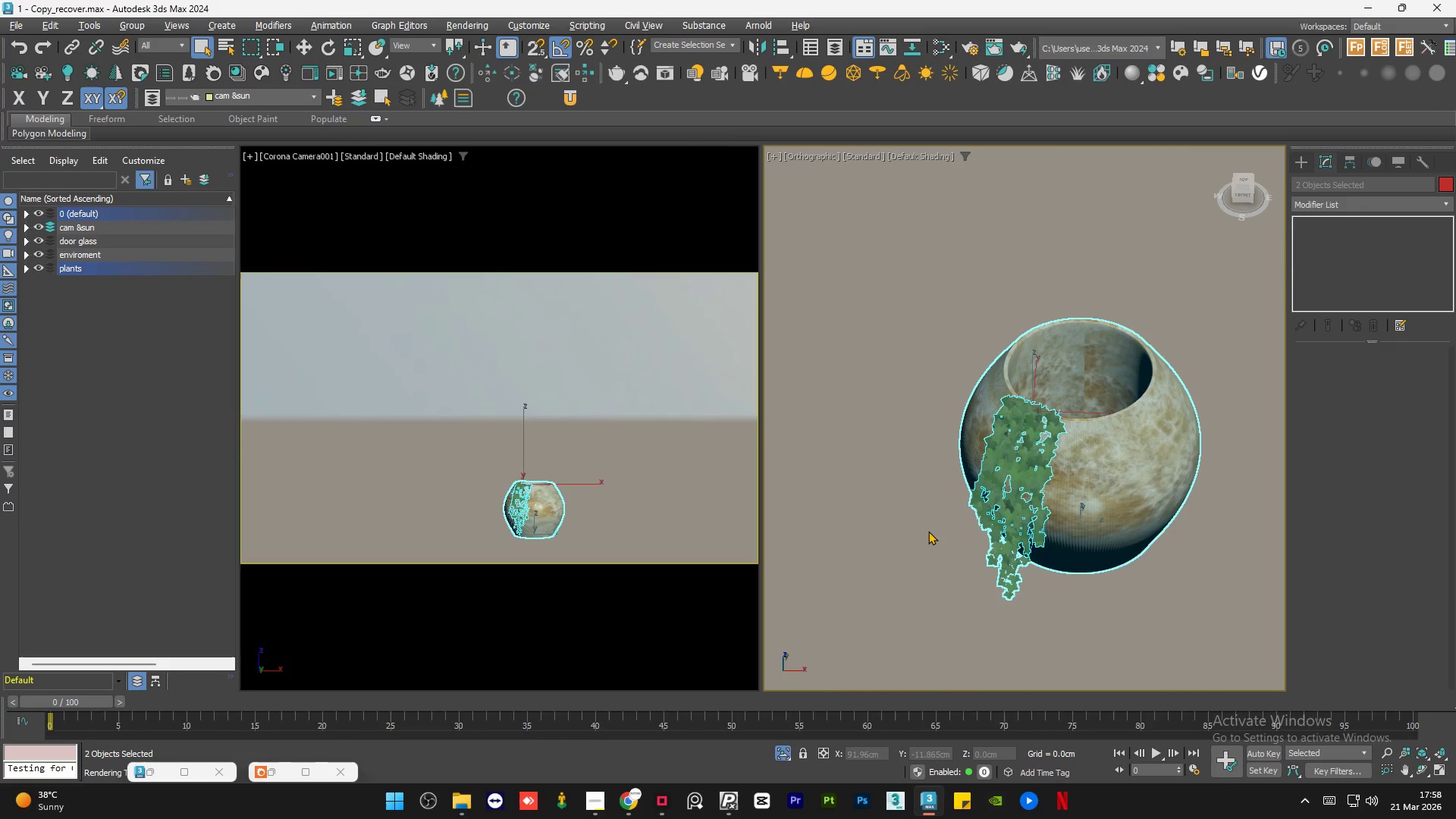 
hold_key(key=AltLeft, duration=1.52)
 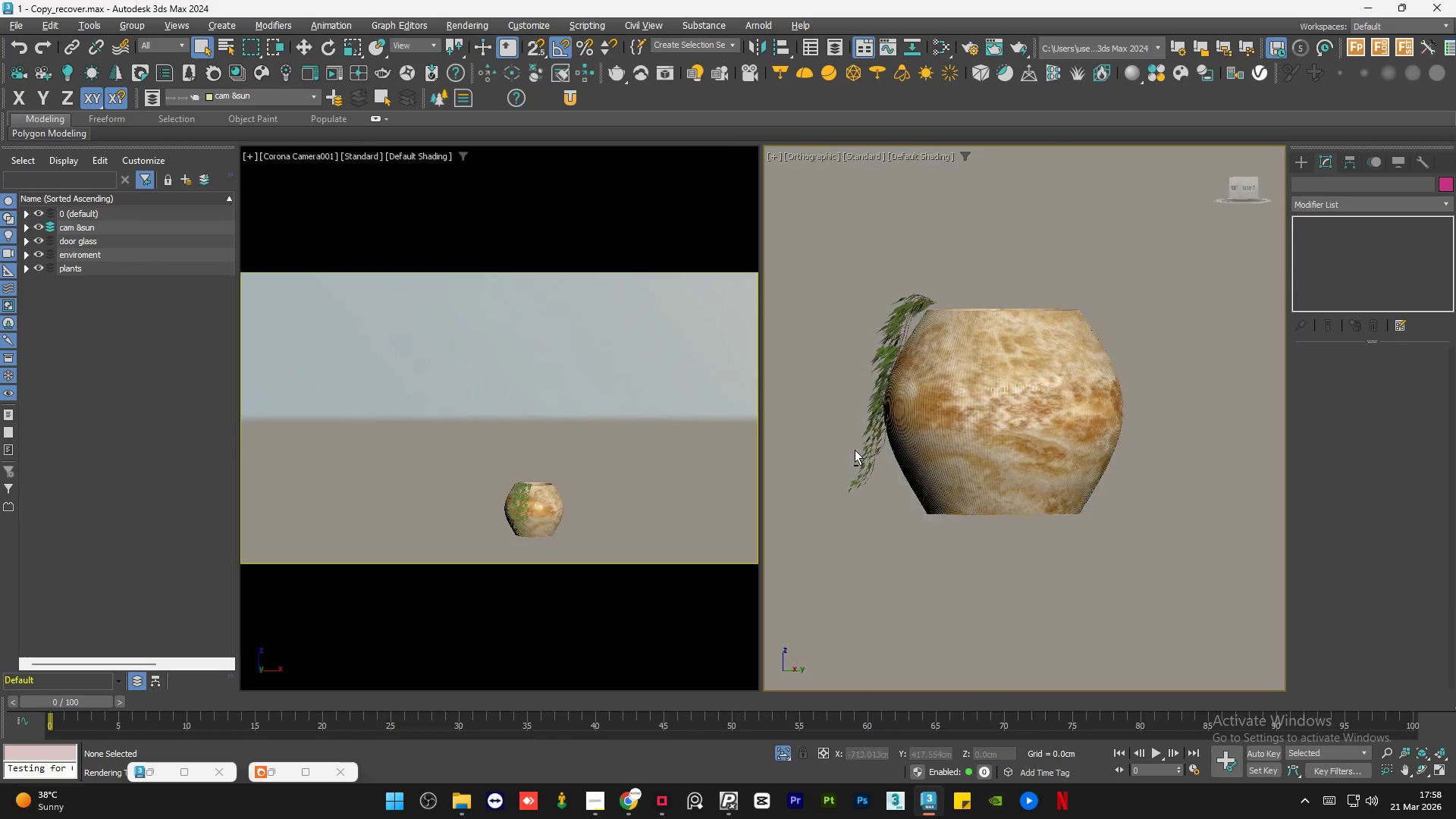 
hold_key(key=AltLeft, duration=1.5)
 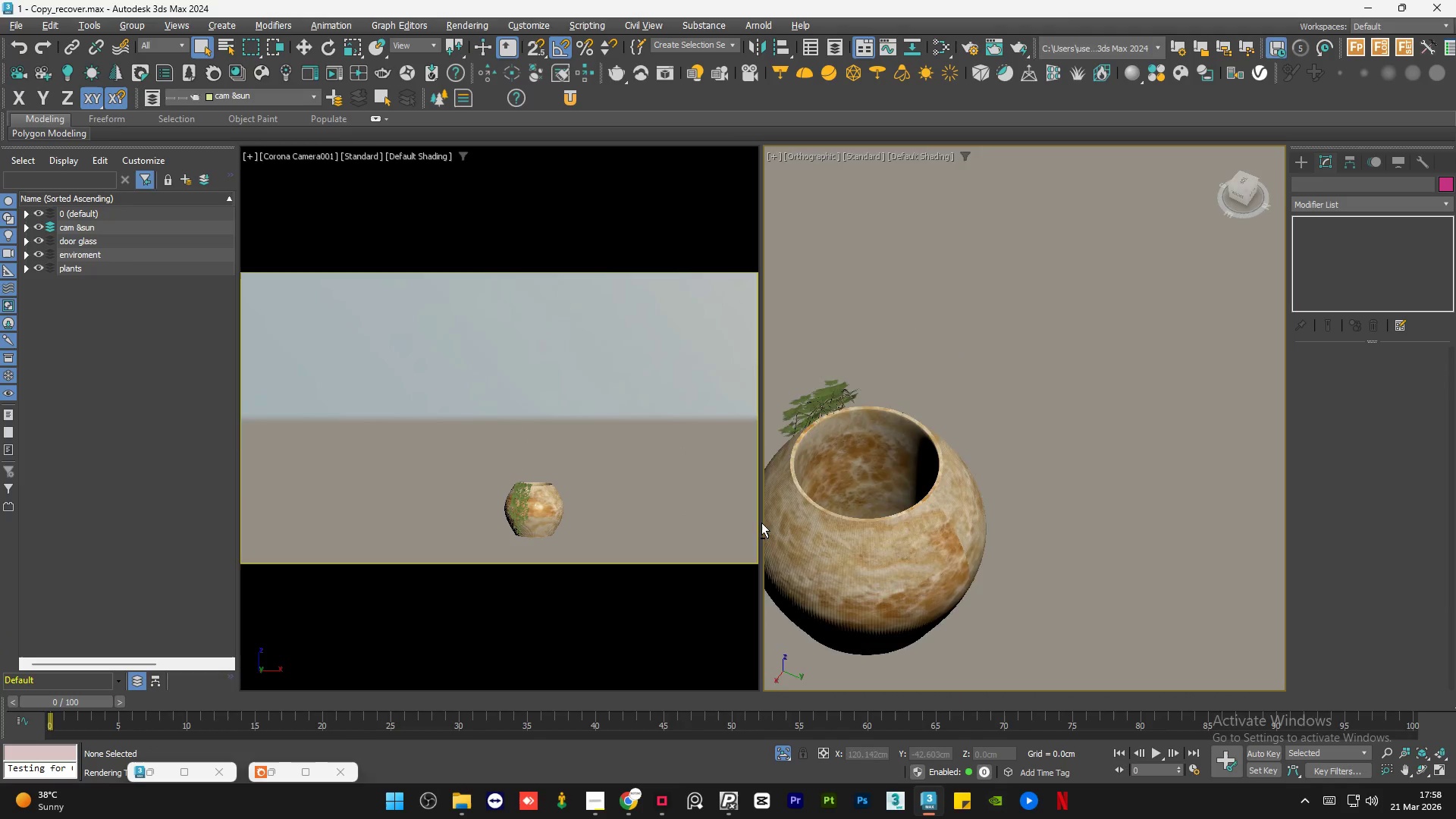 
hold_key(key=AltLeft, duration=0.77)
 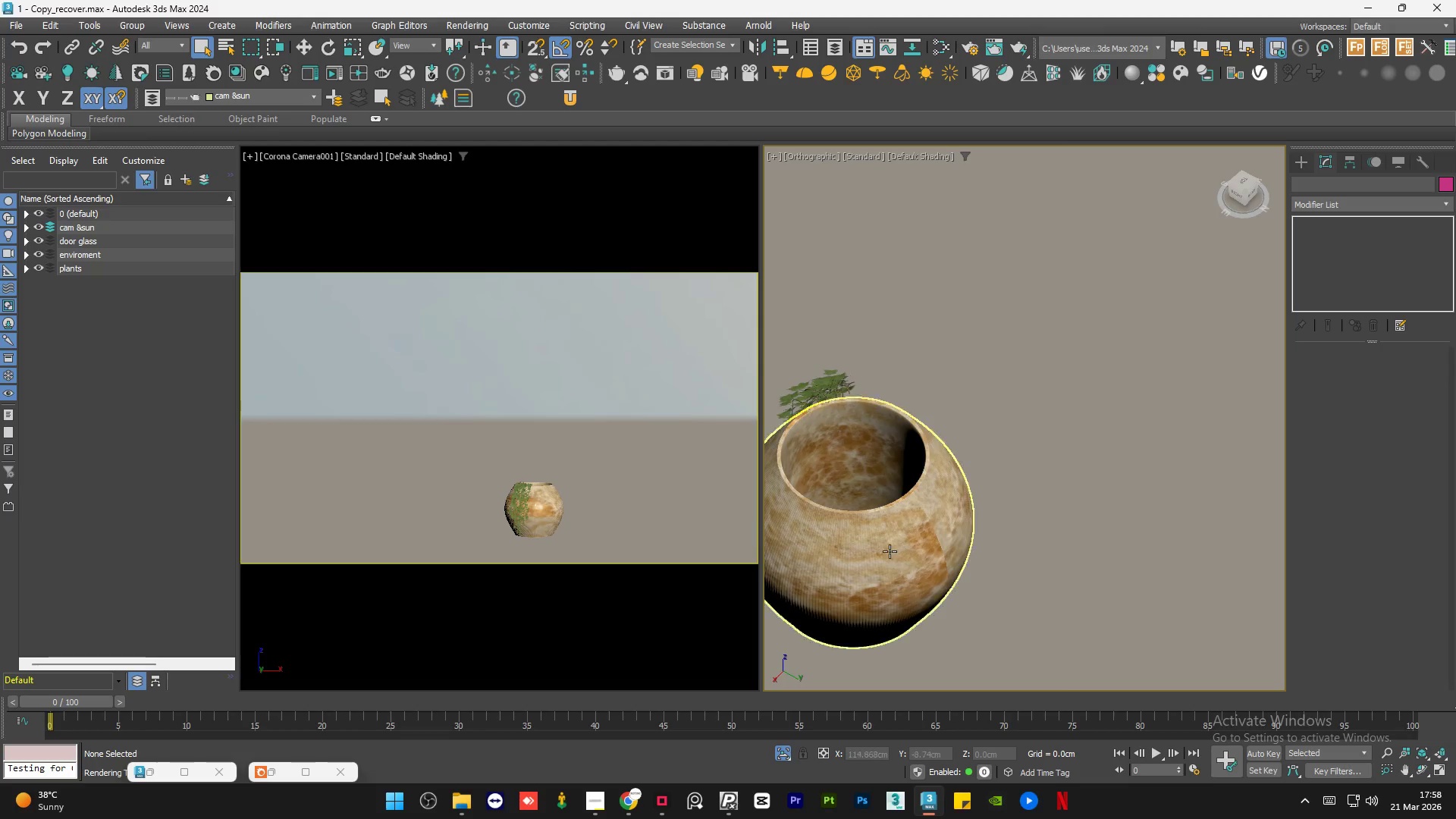 
hold_key(key=AltLeft, duration=1.33)
 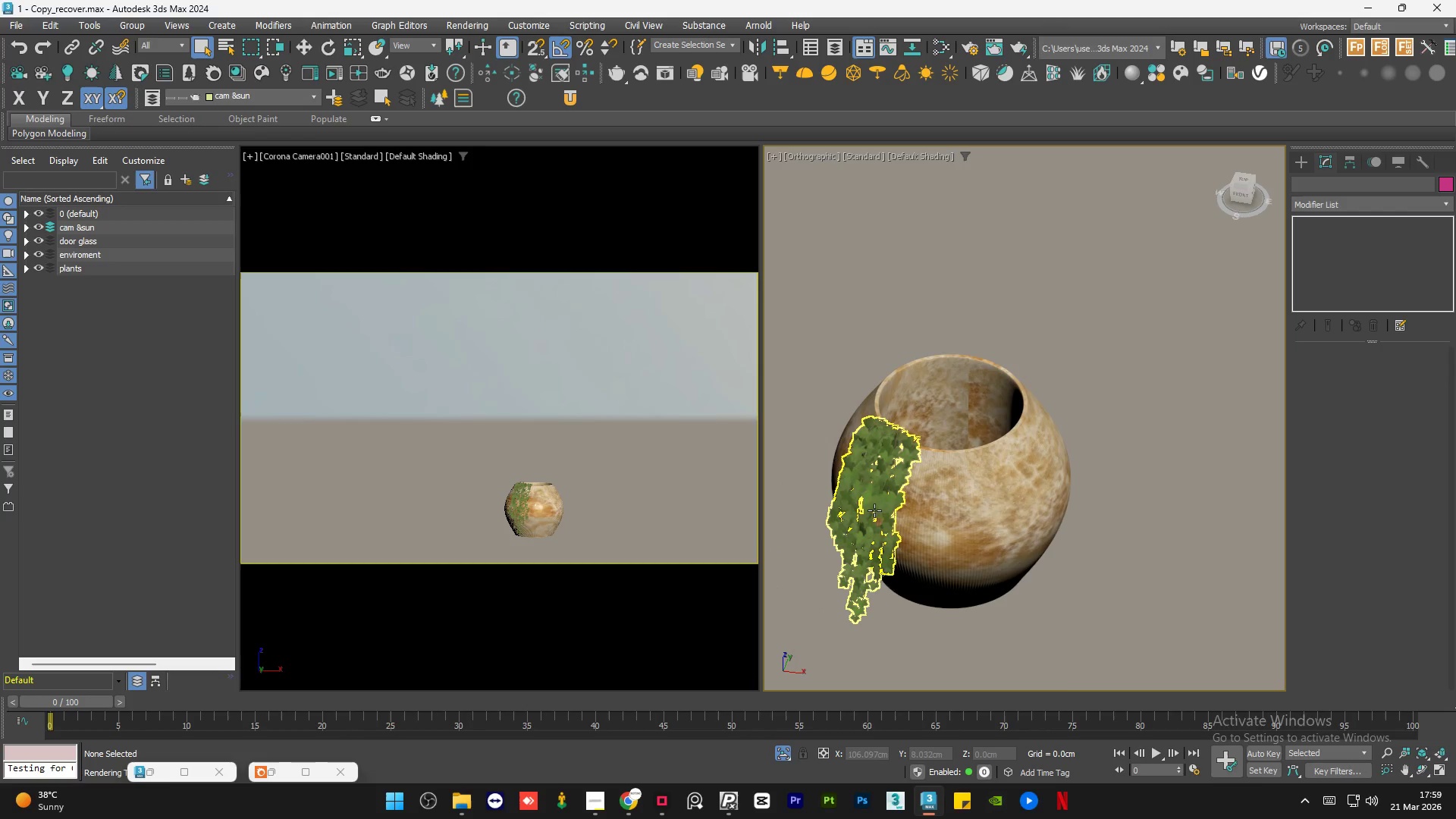 
left_click([876, 505])
 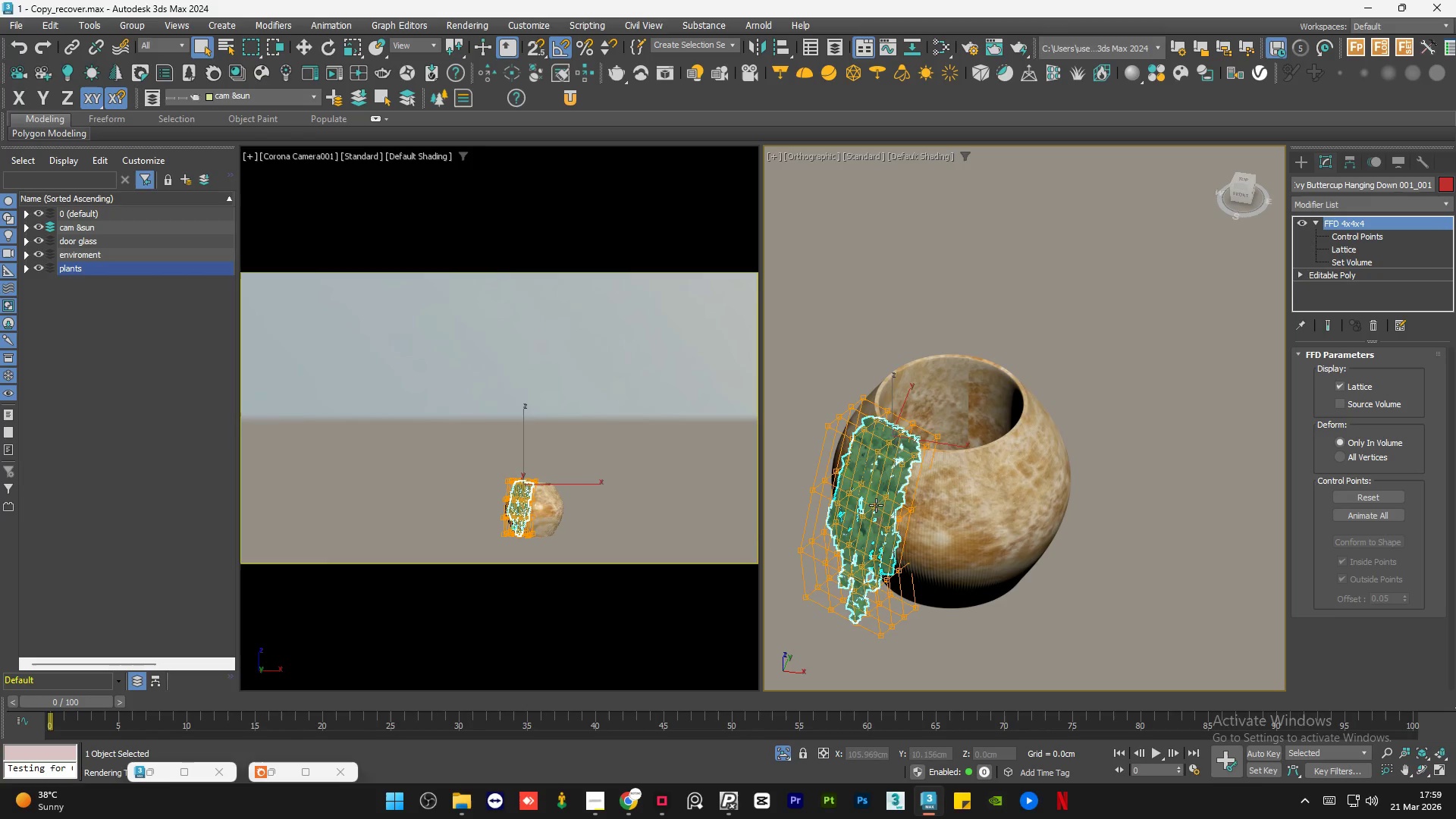 
hold_key(key=AltLeft, duration=1.5)
 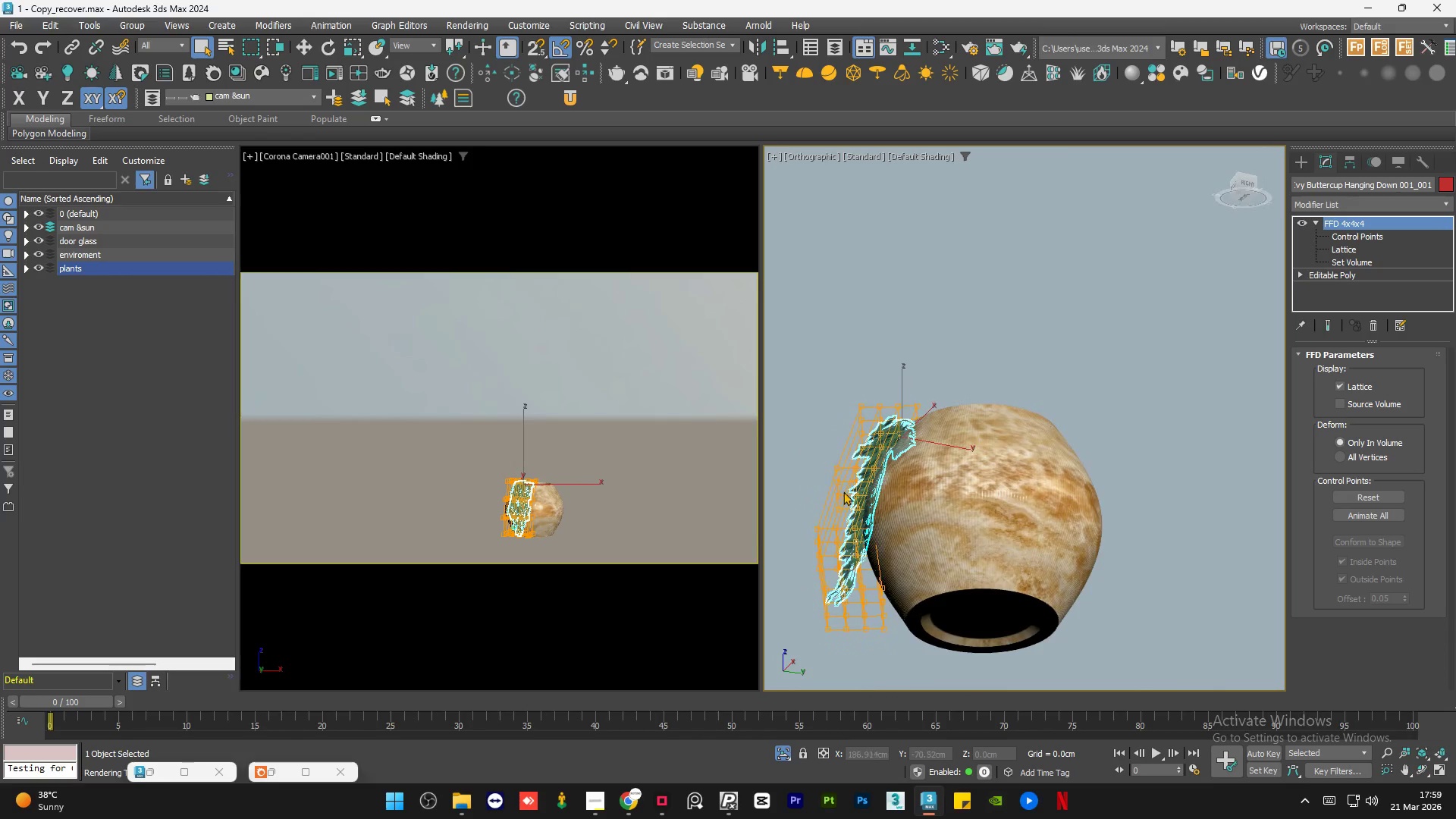 
hold_key(key=AltLeft, duration=0.48)
 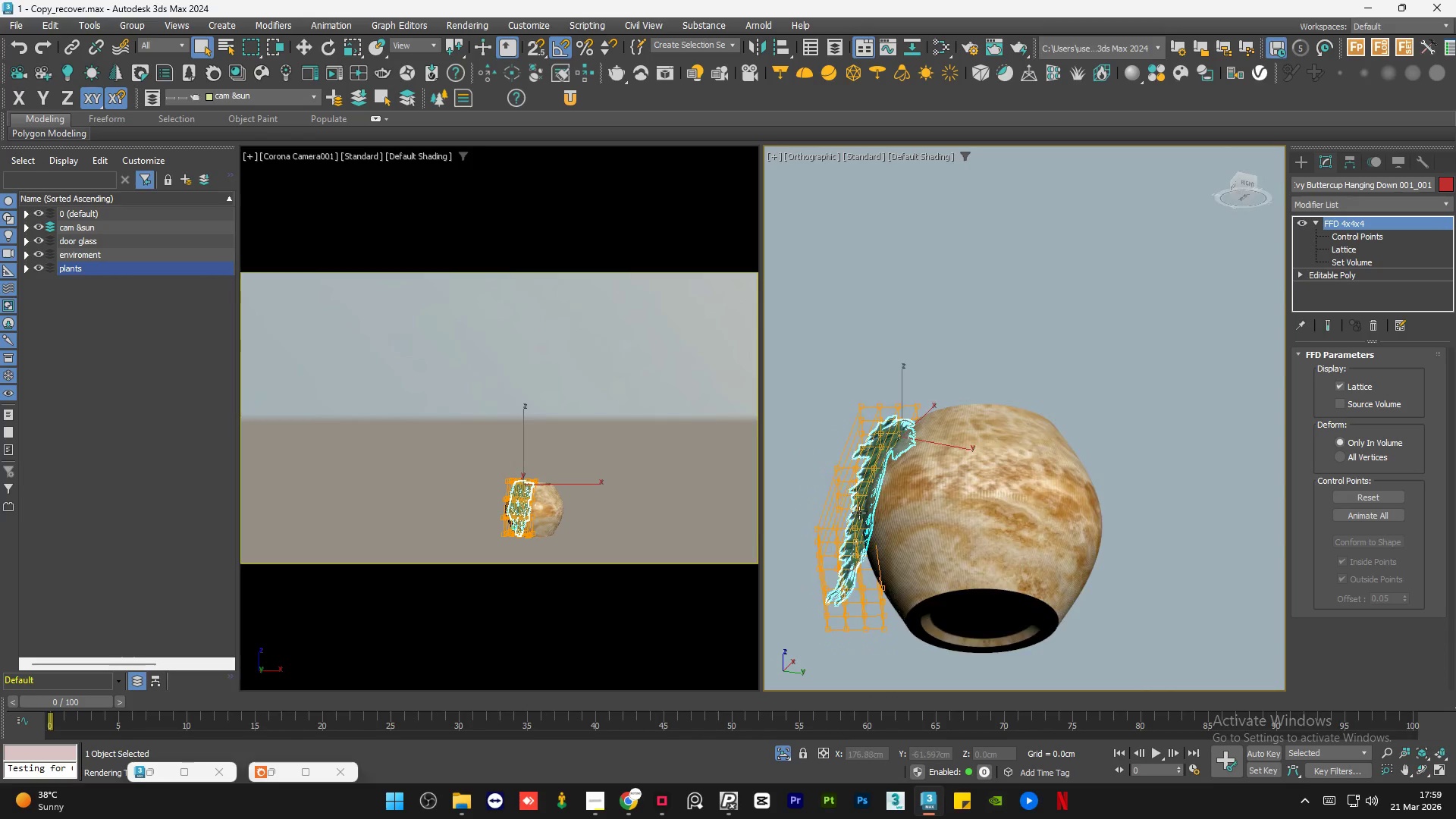 
key(Alt+AltLeft)
 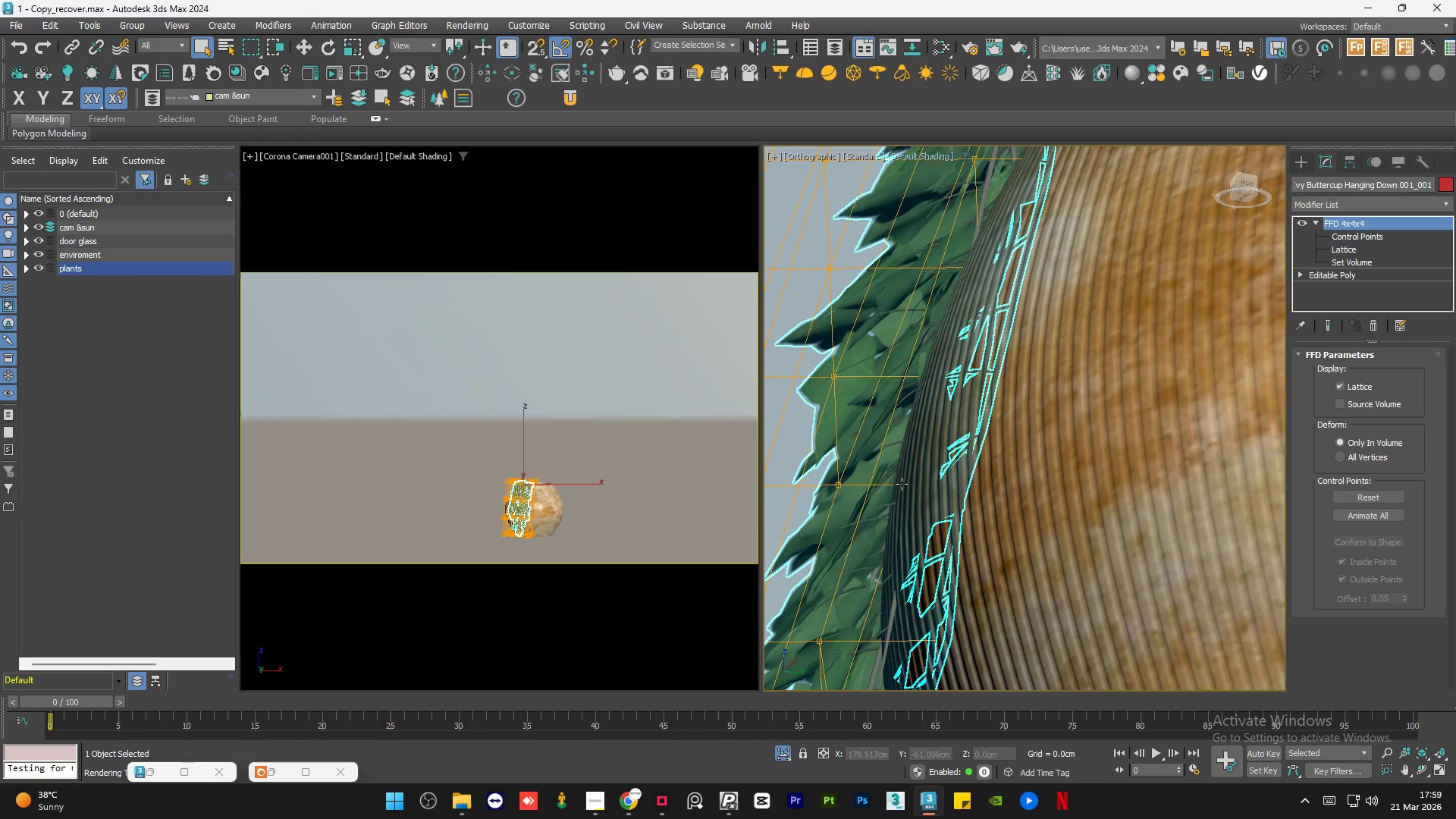 
scroll: coordinate [860, 511], scroll_direction: up, amount: 6.0
 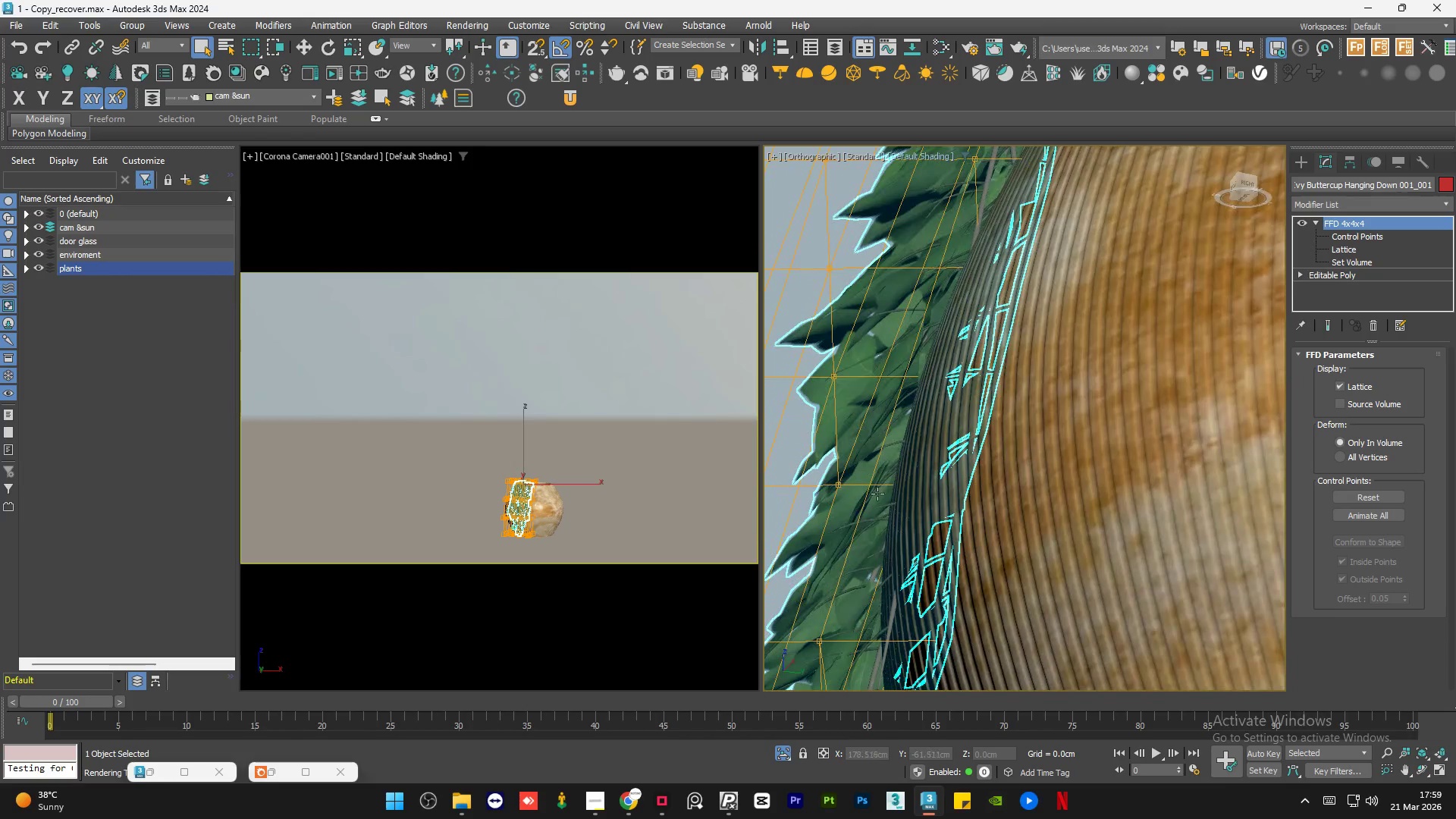 
hold_key(key=AltLeft, duration=1.39)
 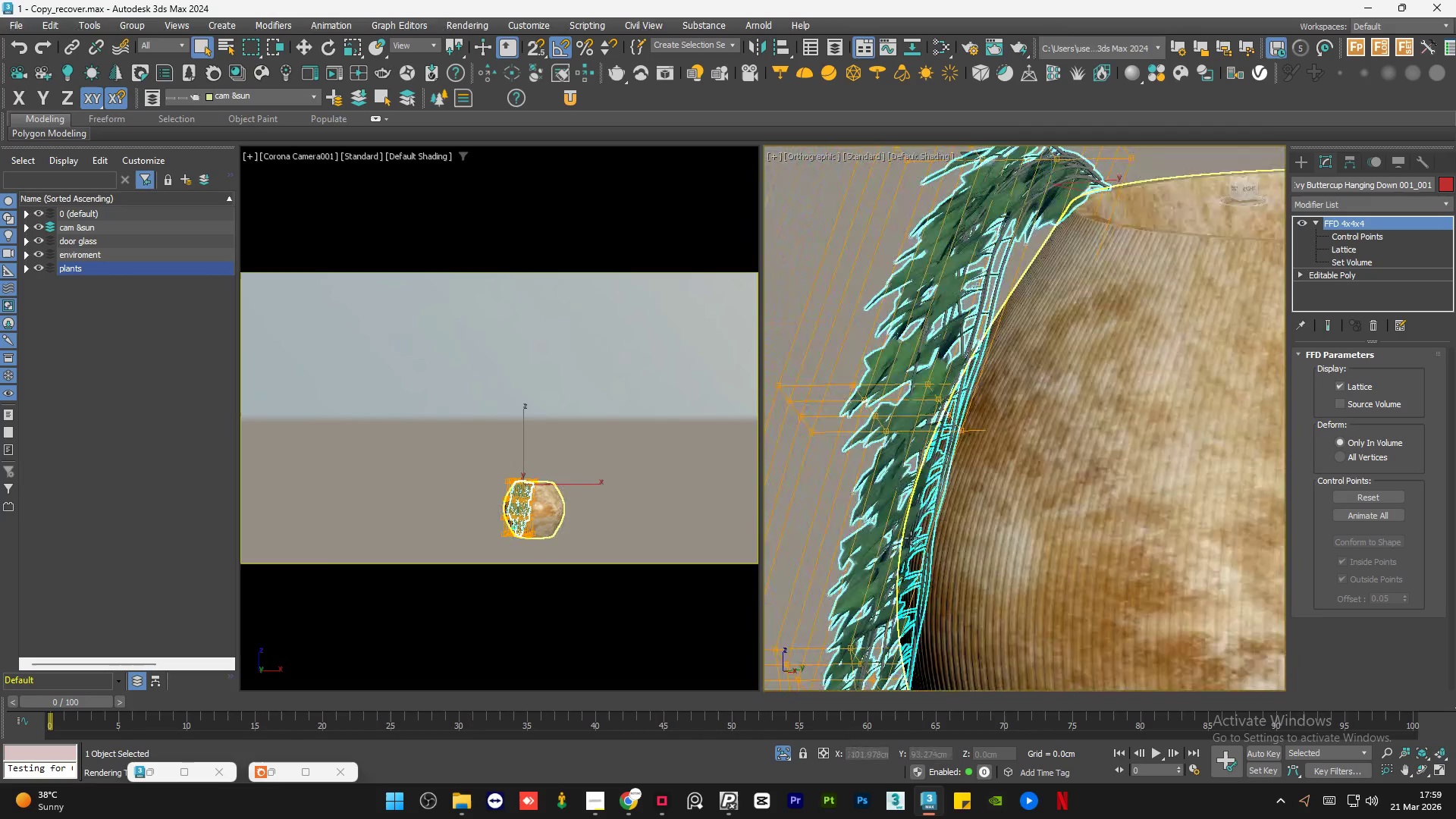 
scroll: coordinate [902, 484], scroll_direction: down, amount: 1.0
 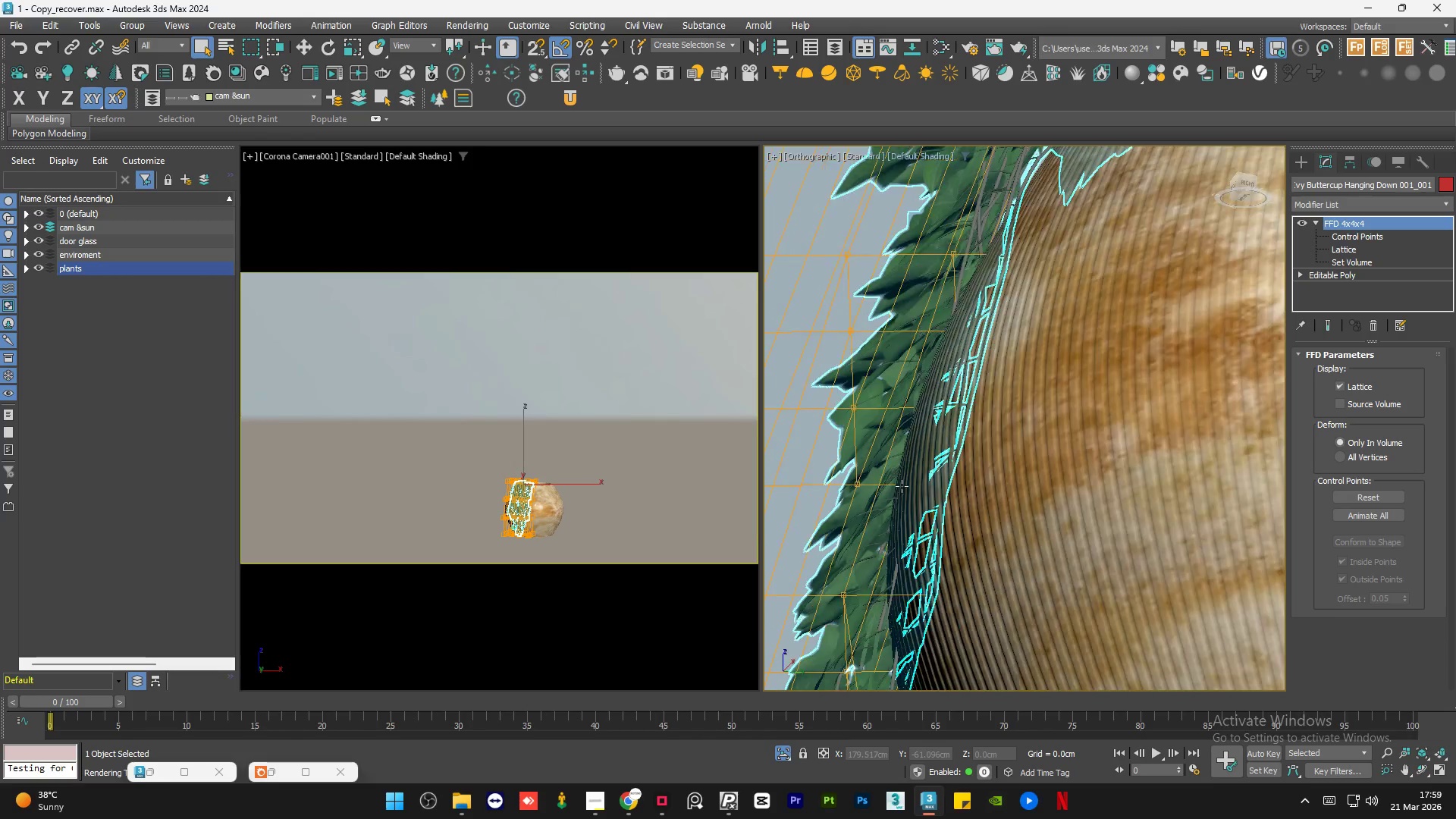 
hold_key(key=AltLeft, duration=0.45)
middle_click([918, 536])
 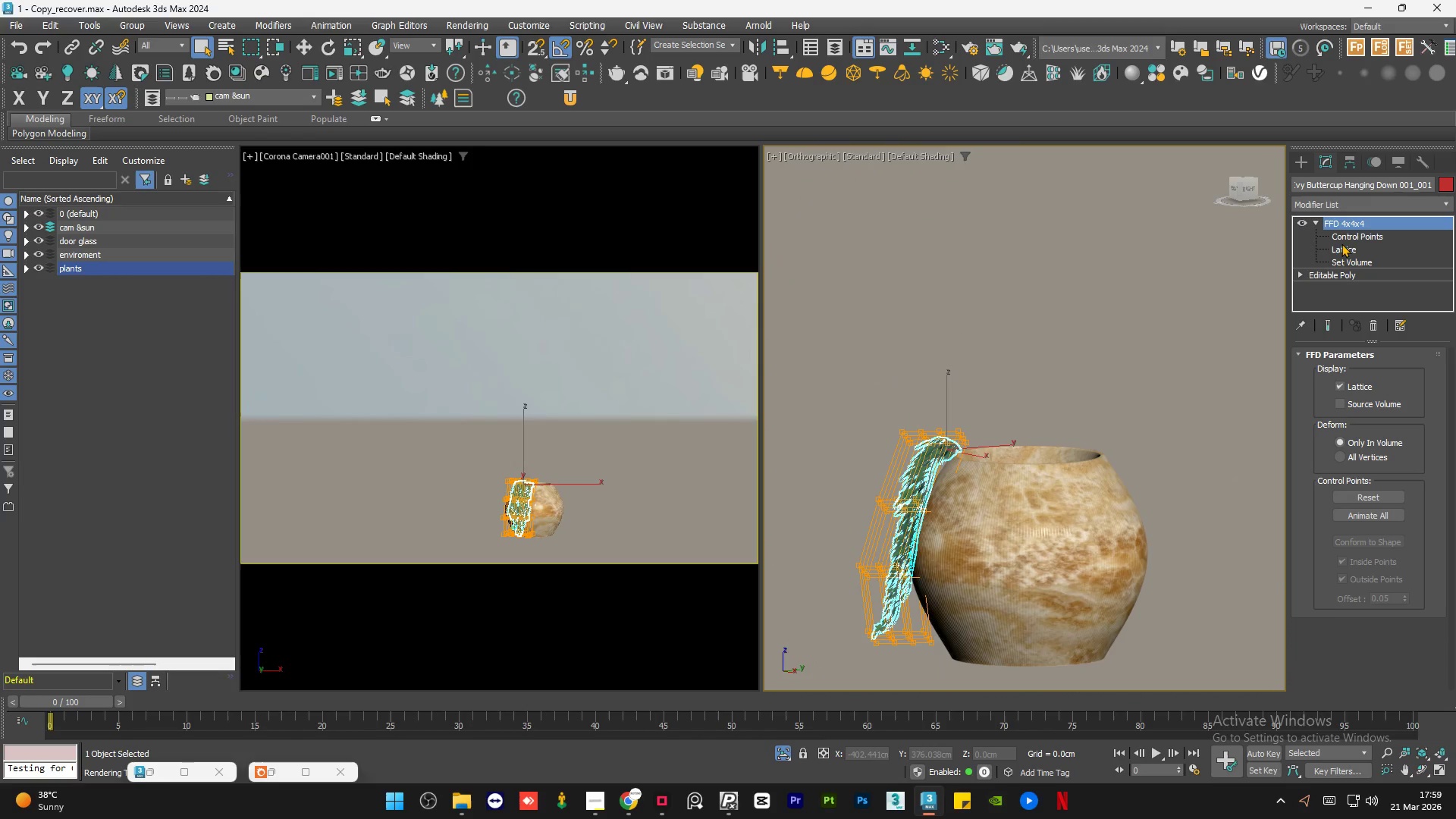 
scroll: coordinate [913, 538], scroll_direction: down, amount: 5.0
 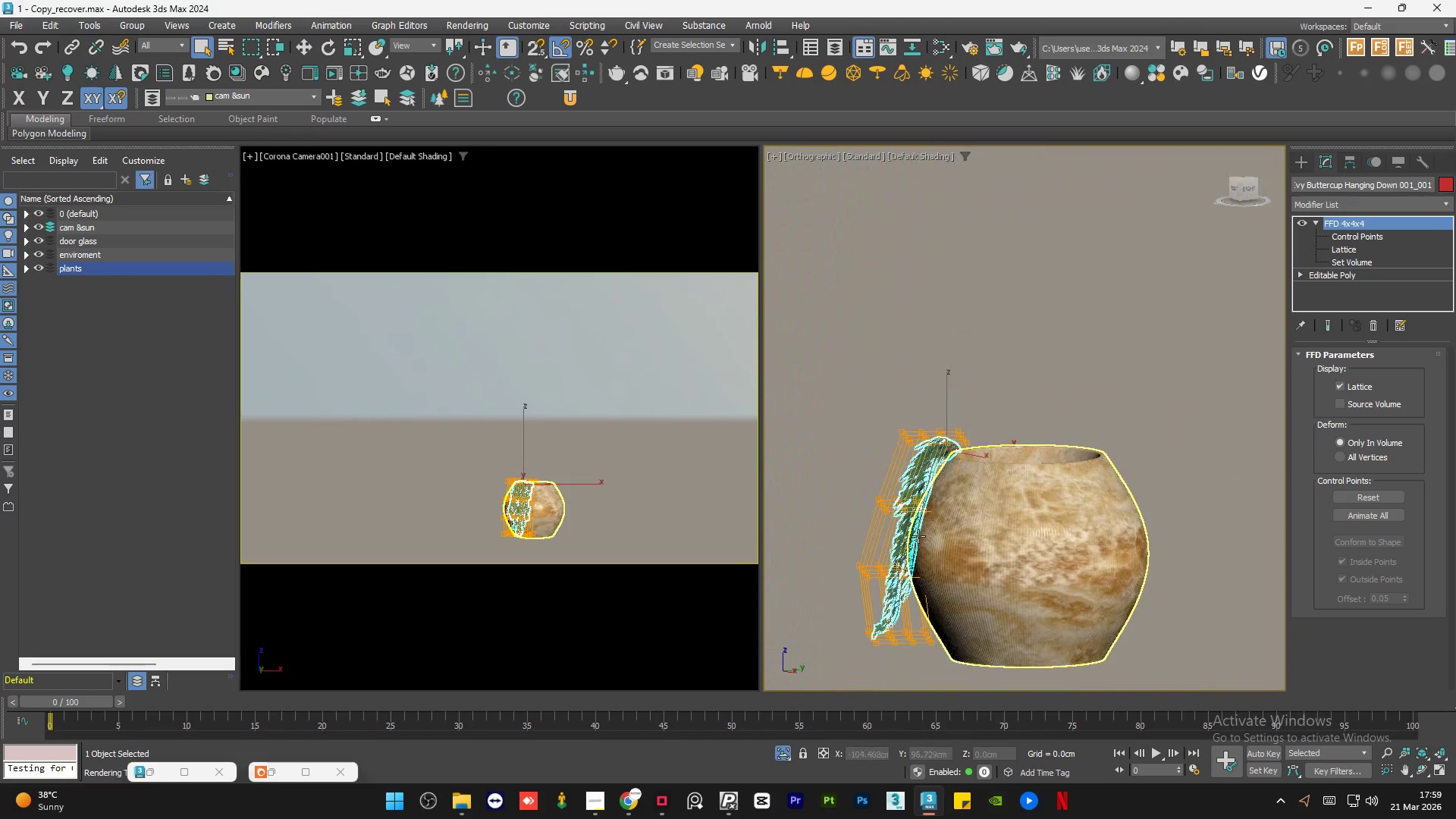 
left_click([1347, 232])
 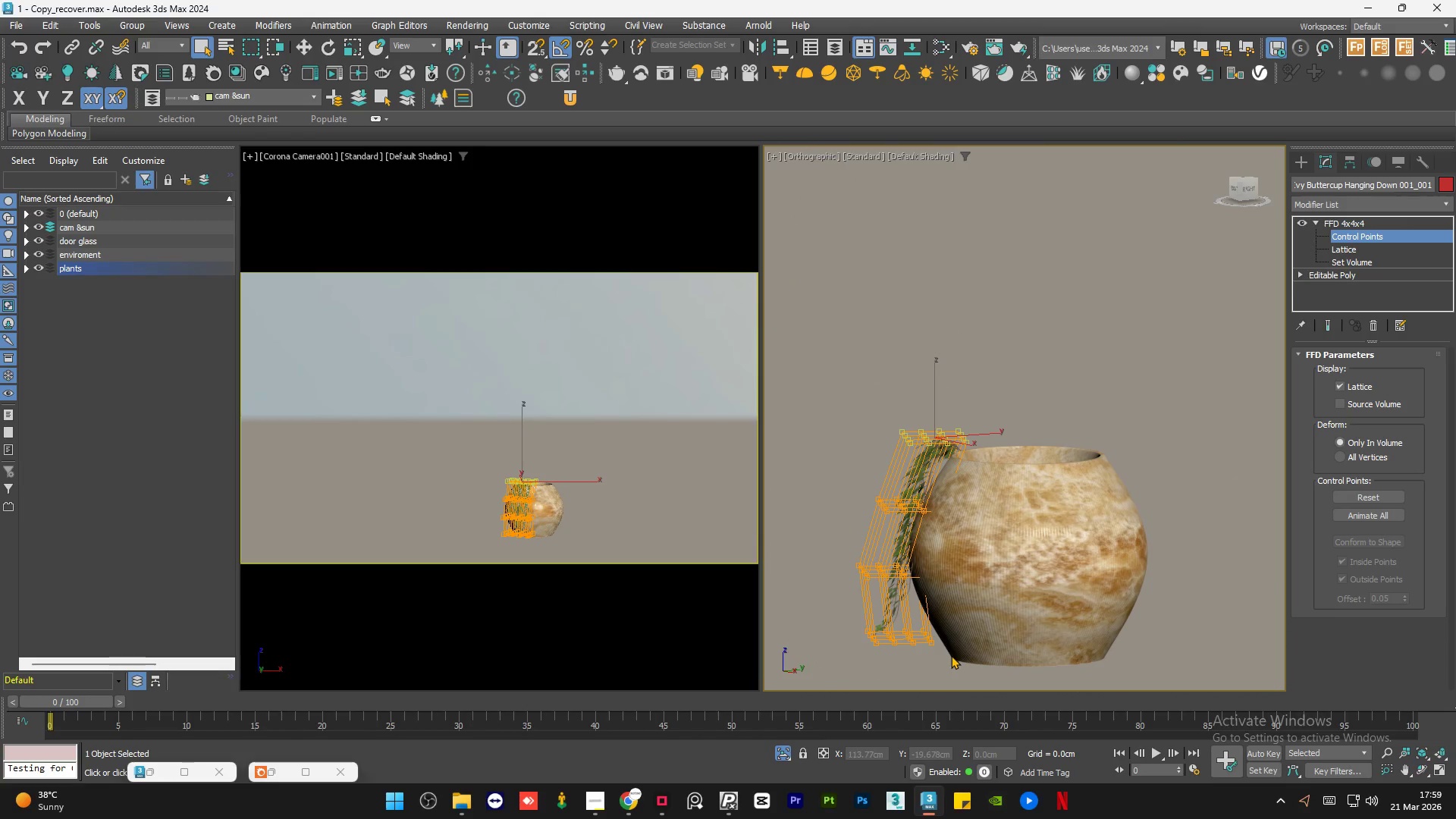 
left_click_drag(start_coordinate=[980, 673], to_coordinate=[808, 532])
 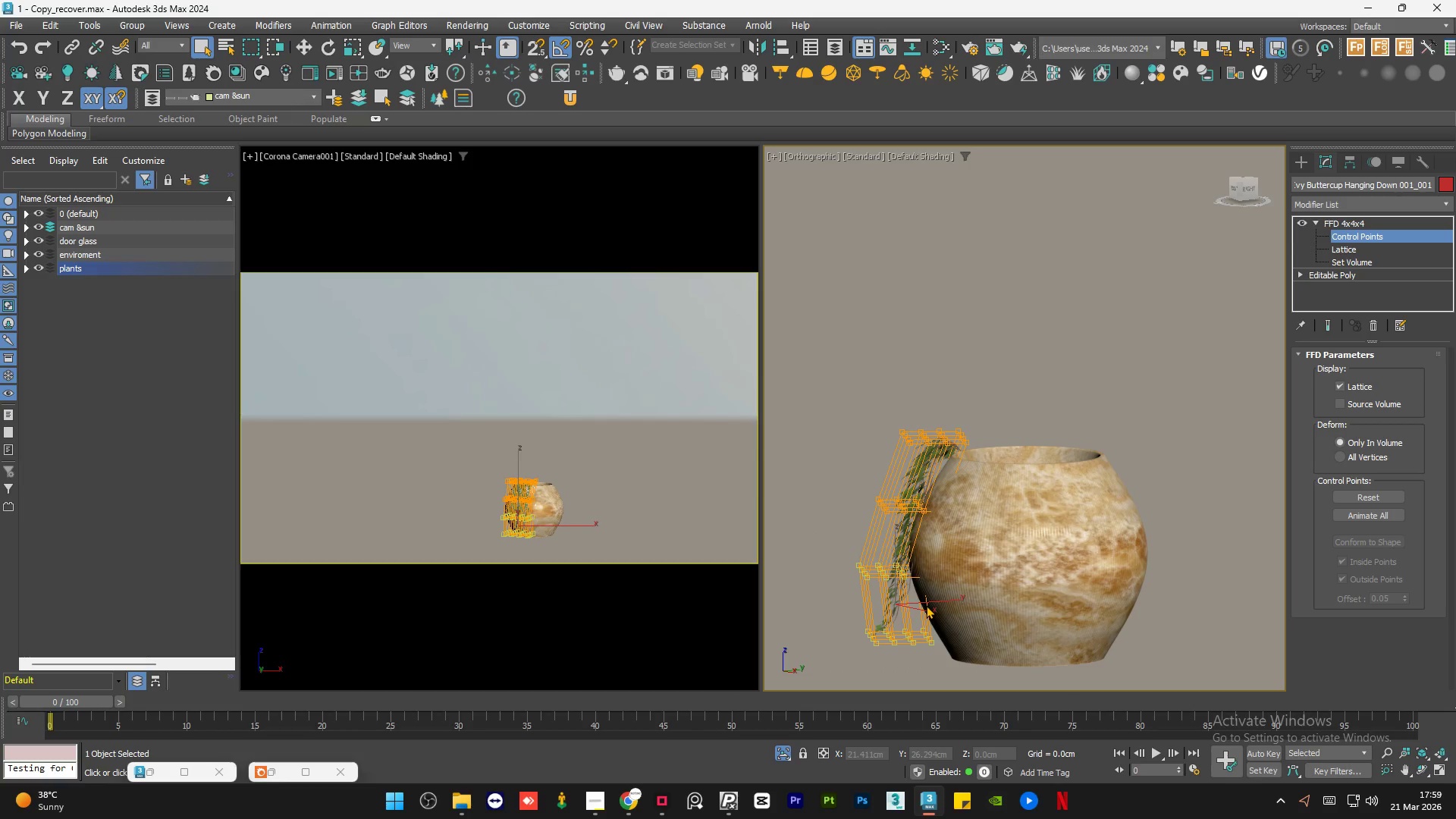 
key(W)
 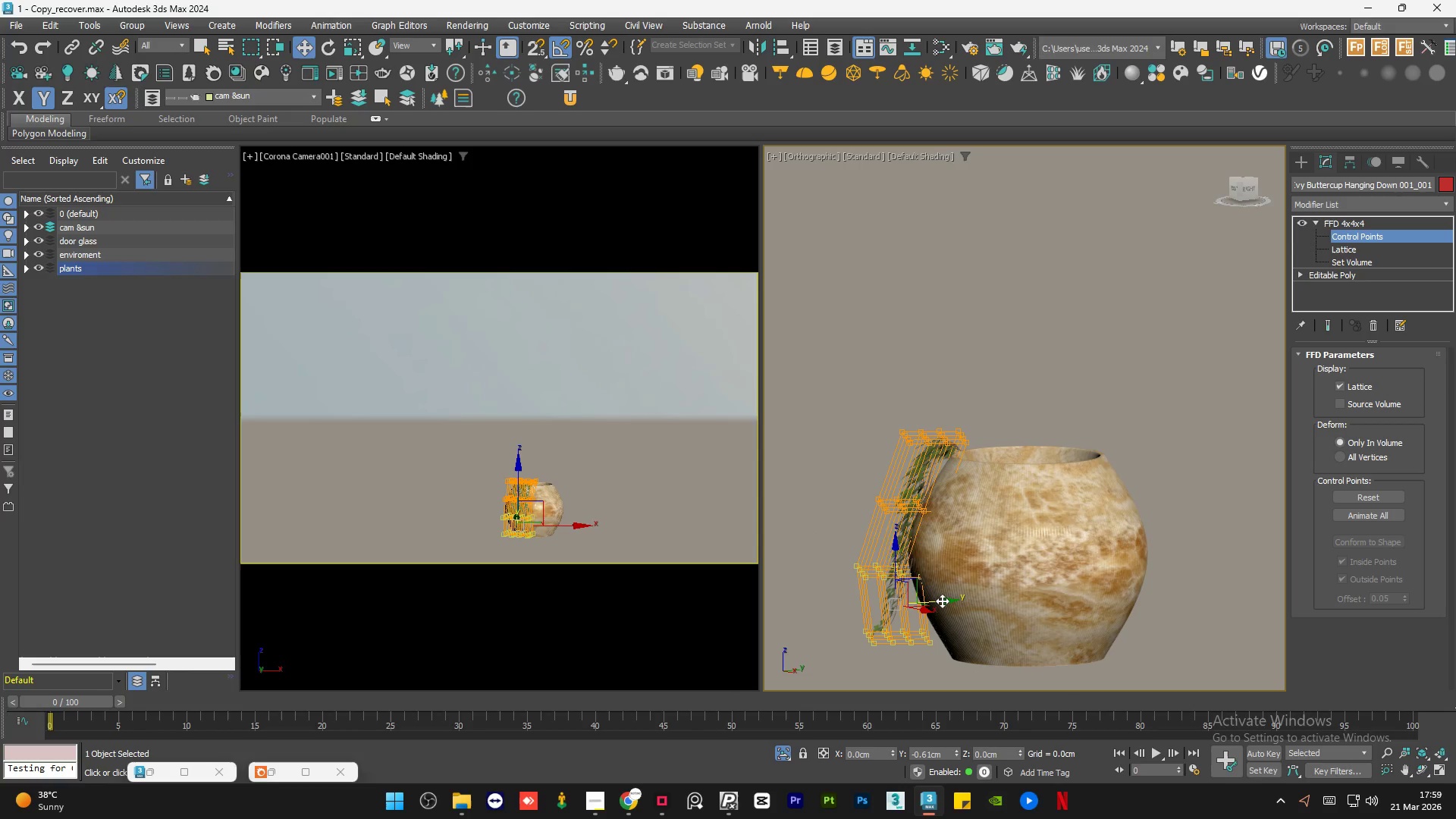 
left_click_drag(start_coordinate=[955, 469], to_coordinate=[839, 527])
 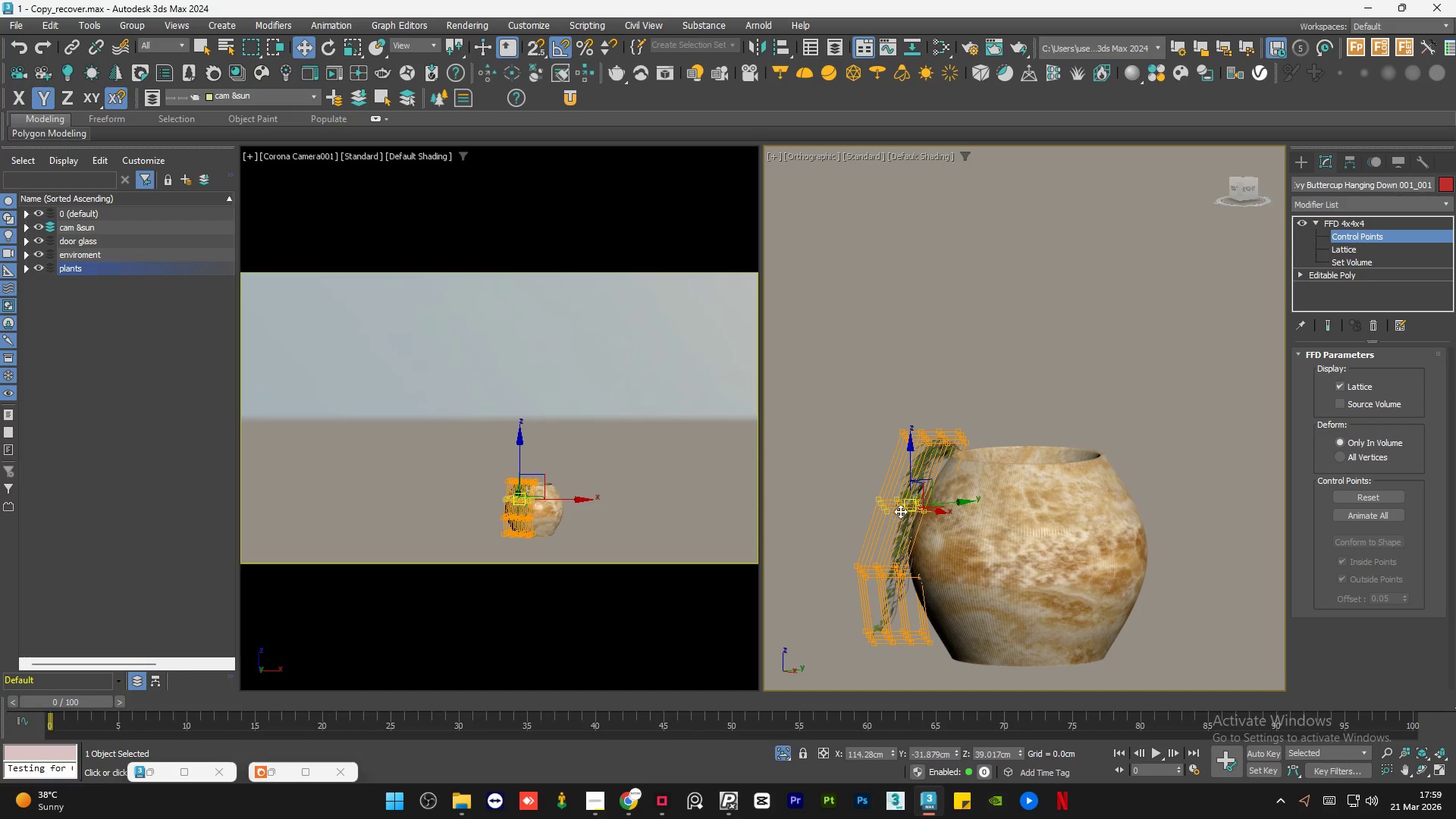 
scroll: coordinate [901, 511], scroll_direction: up, amount: 1.0
 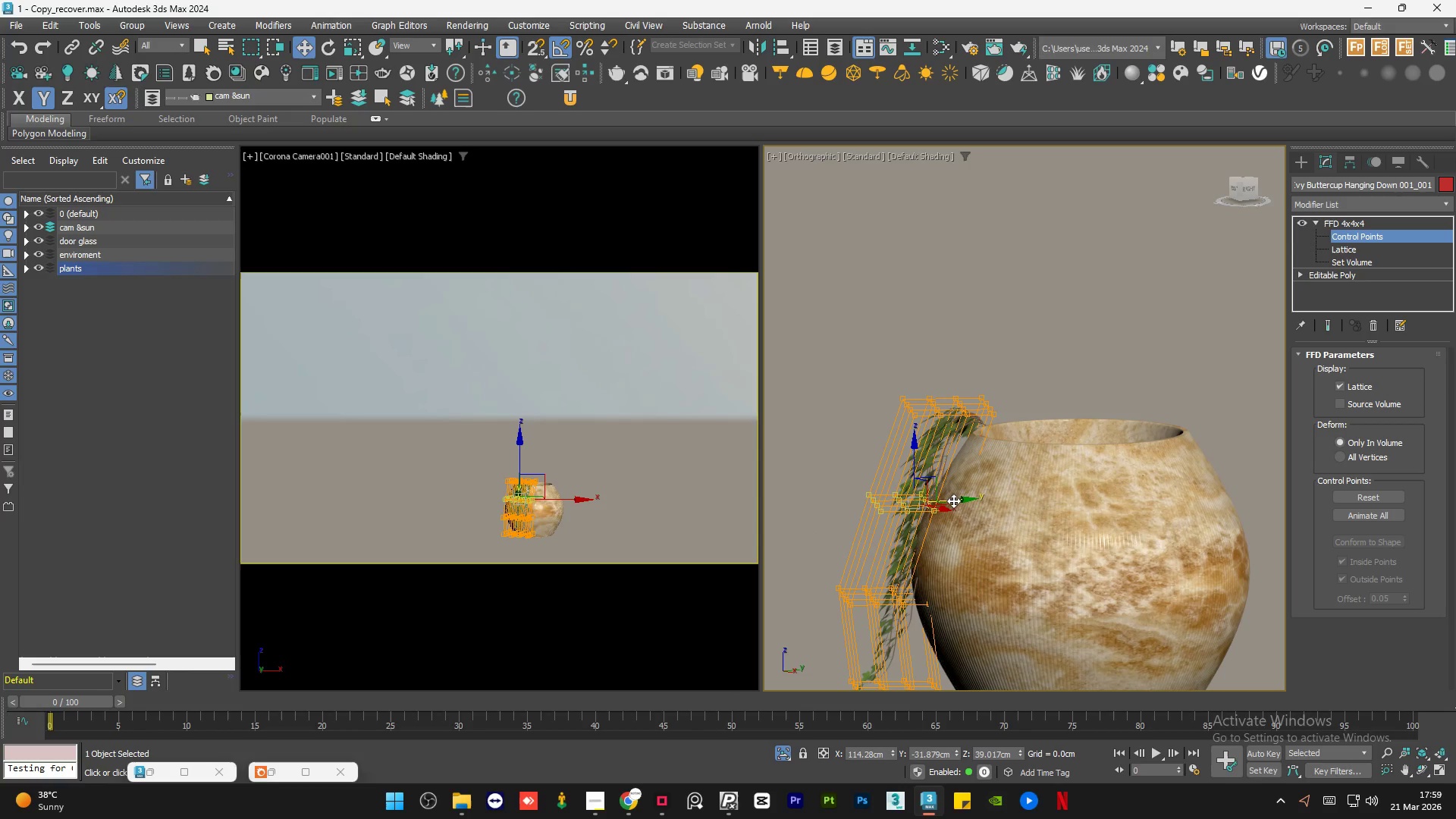 
left_click_drag(start_coordinate=[953, 501], to_coordinate=[949, 501])
 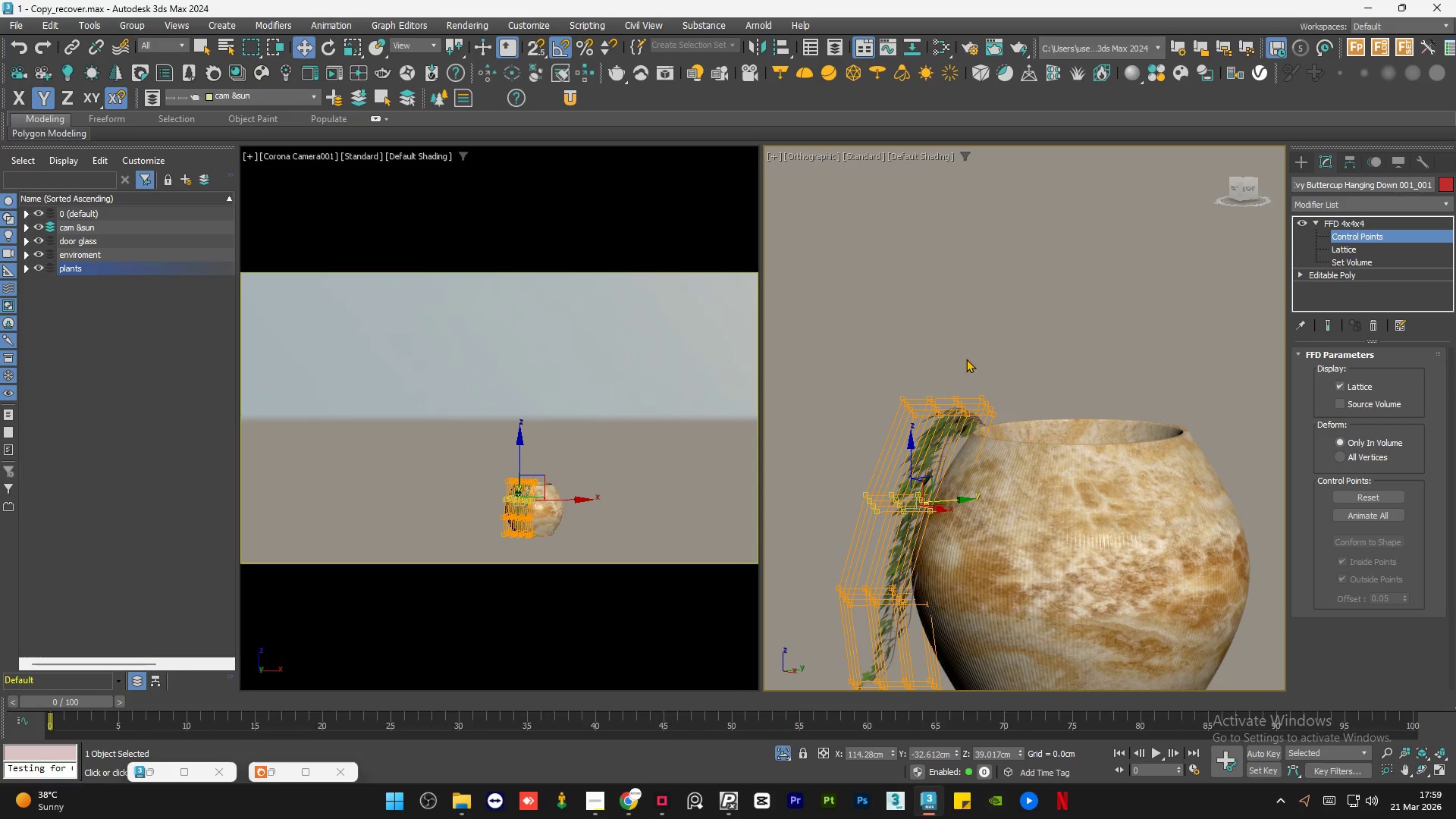 
left_click([968, 357])
 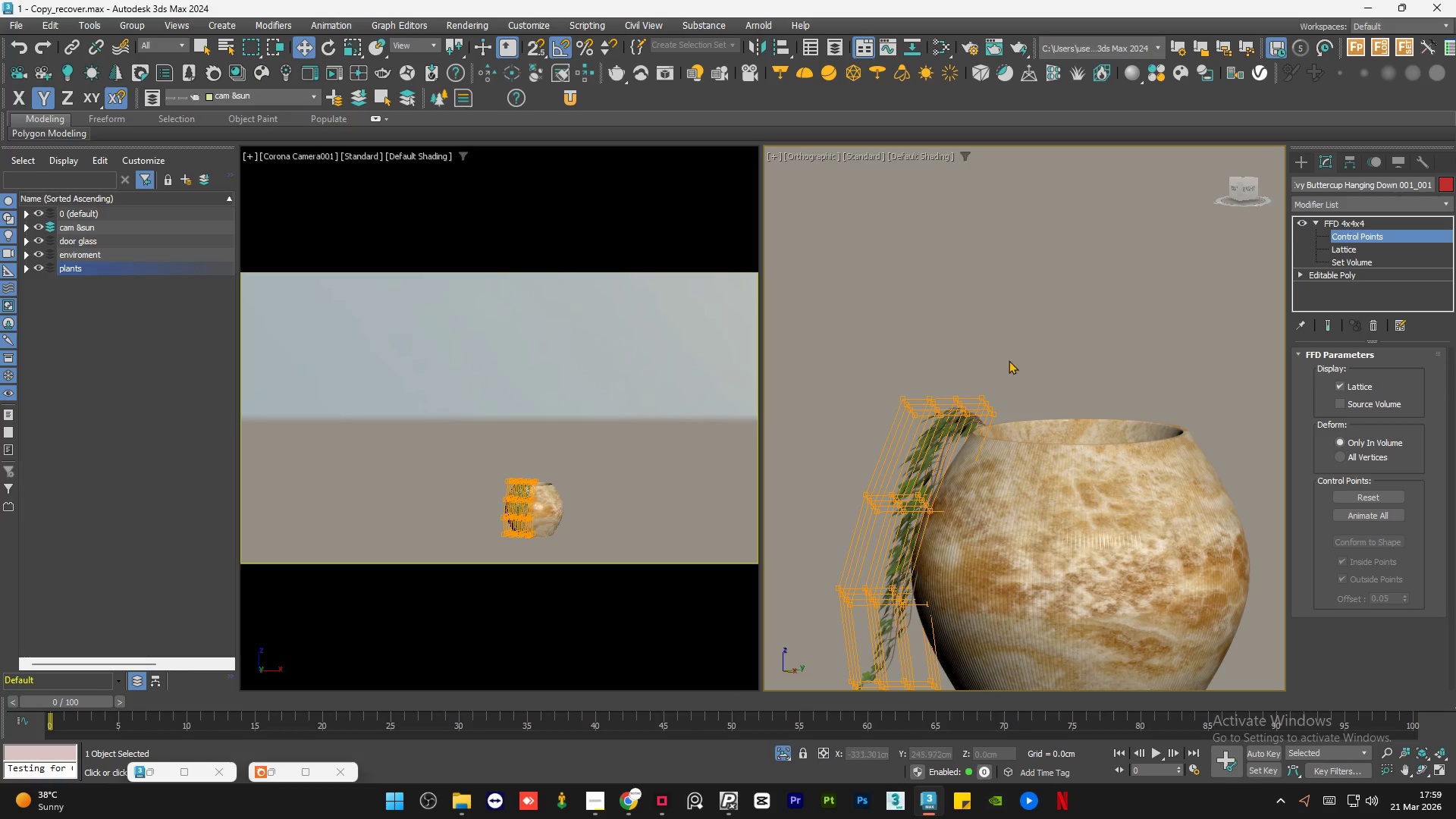 
left_click_drag(start_coordinate=[1009, 359], to_coordinate=[890, 444])
 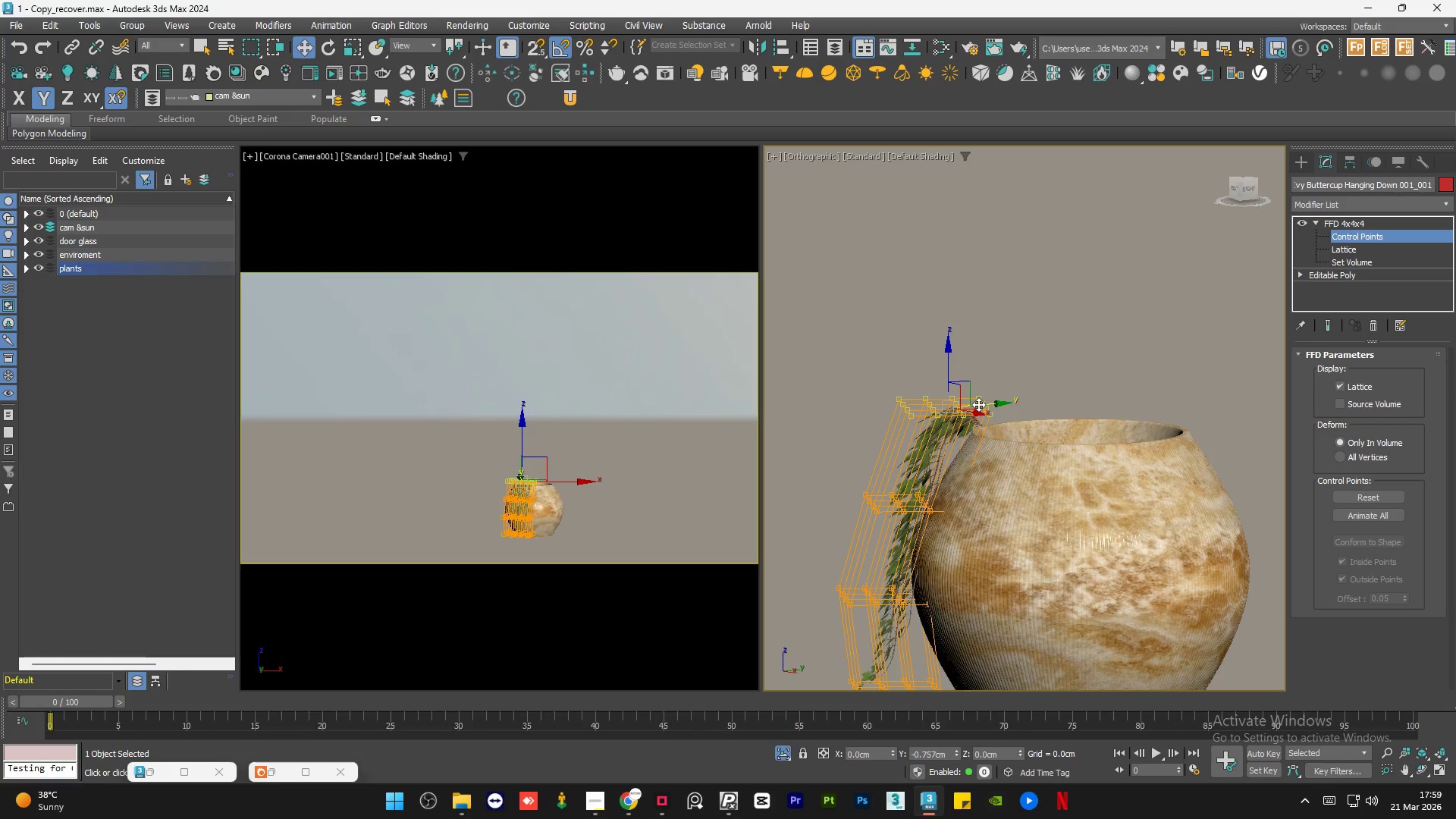 
left_click([1145, 369])
 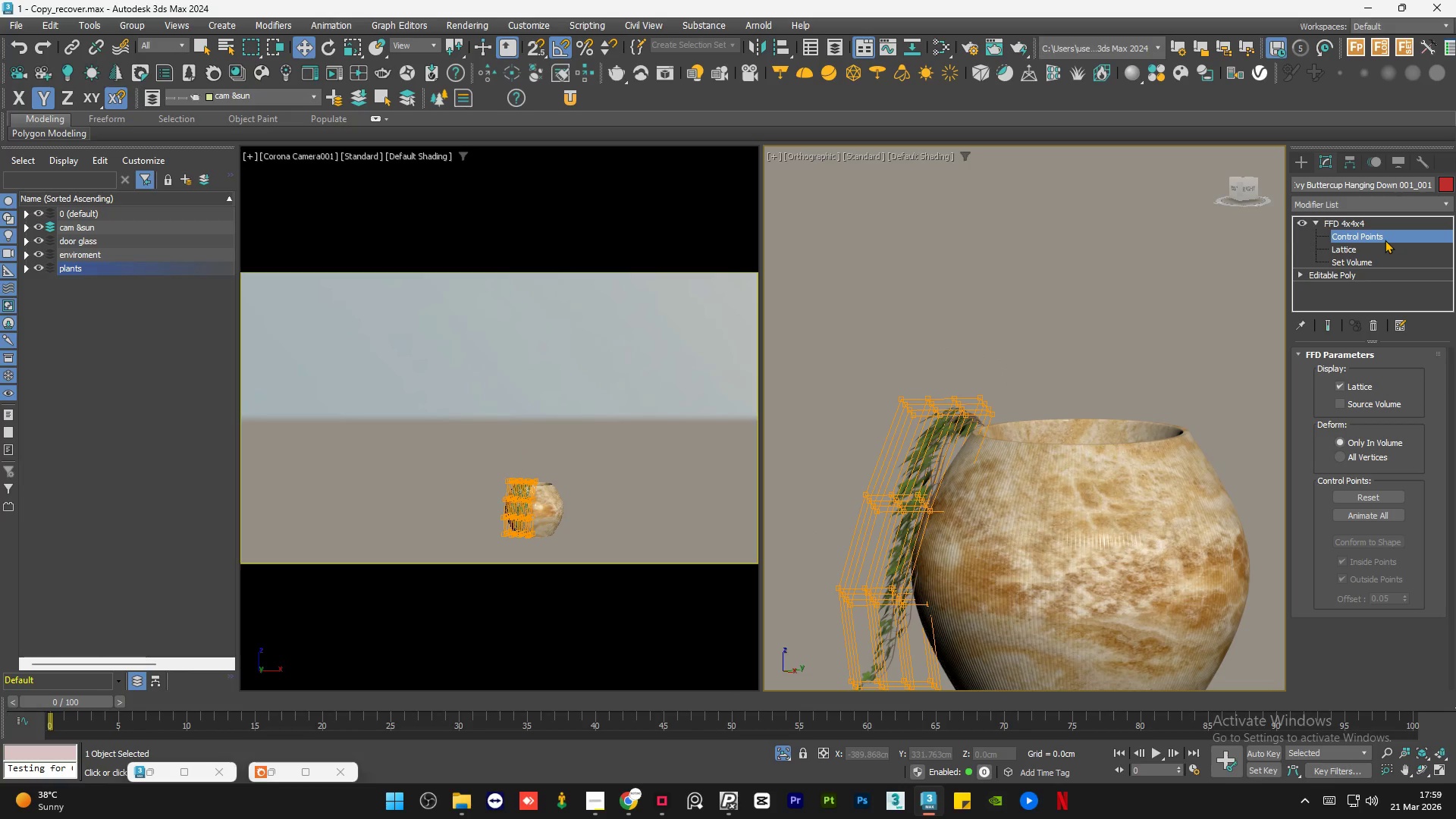 
left_click([1370, 228])
 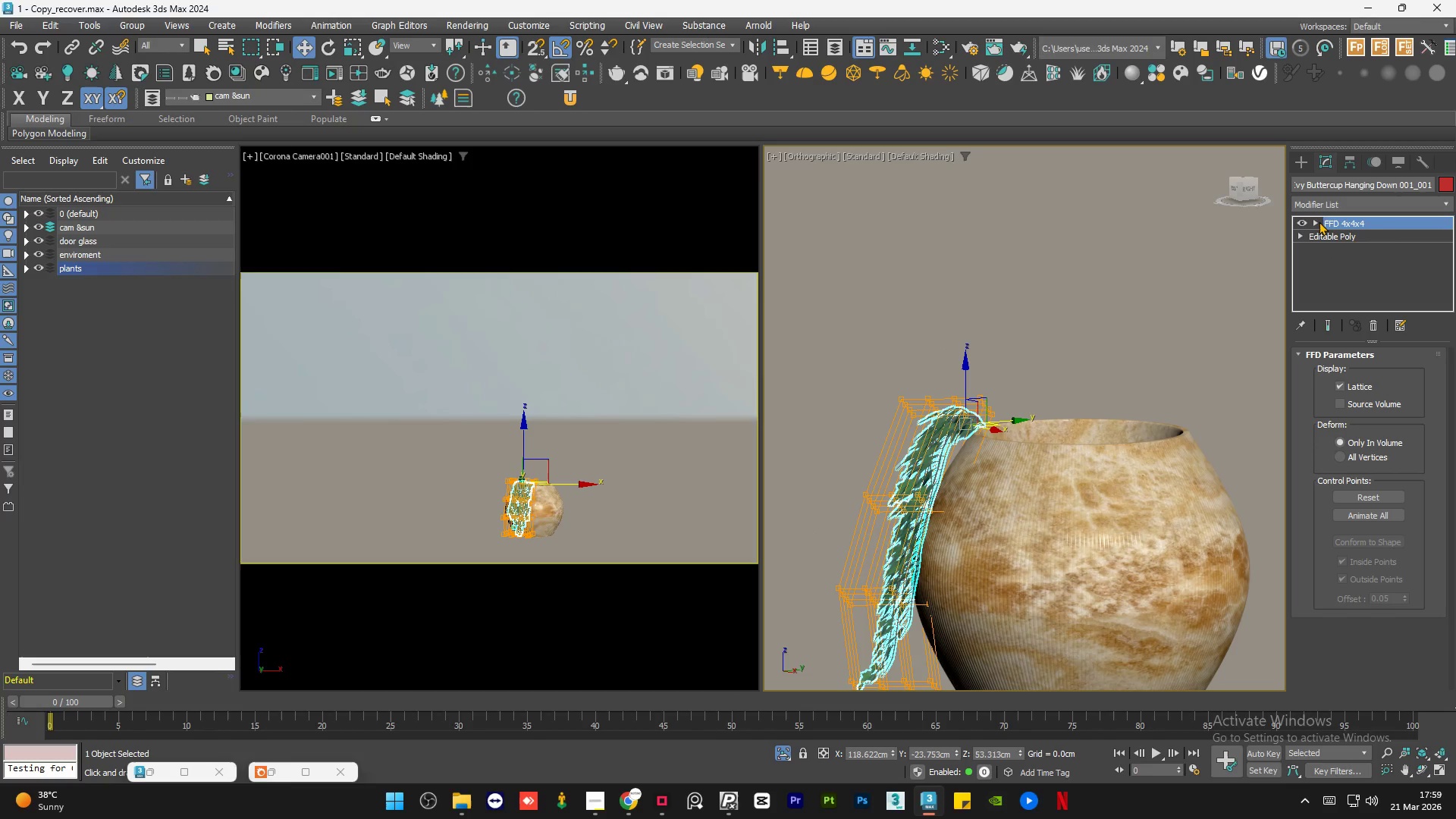 
double_click([1031, 283])
 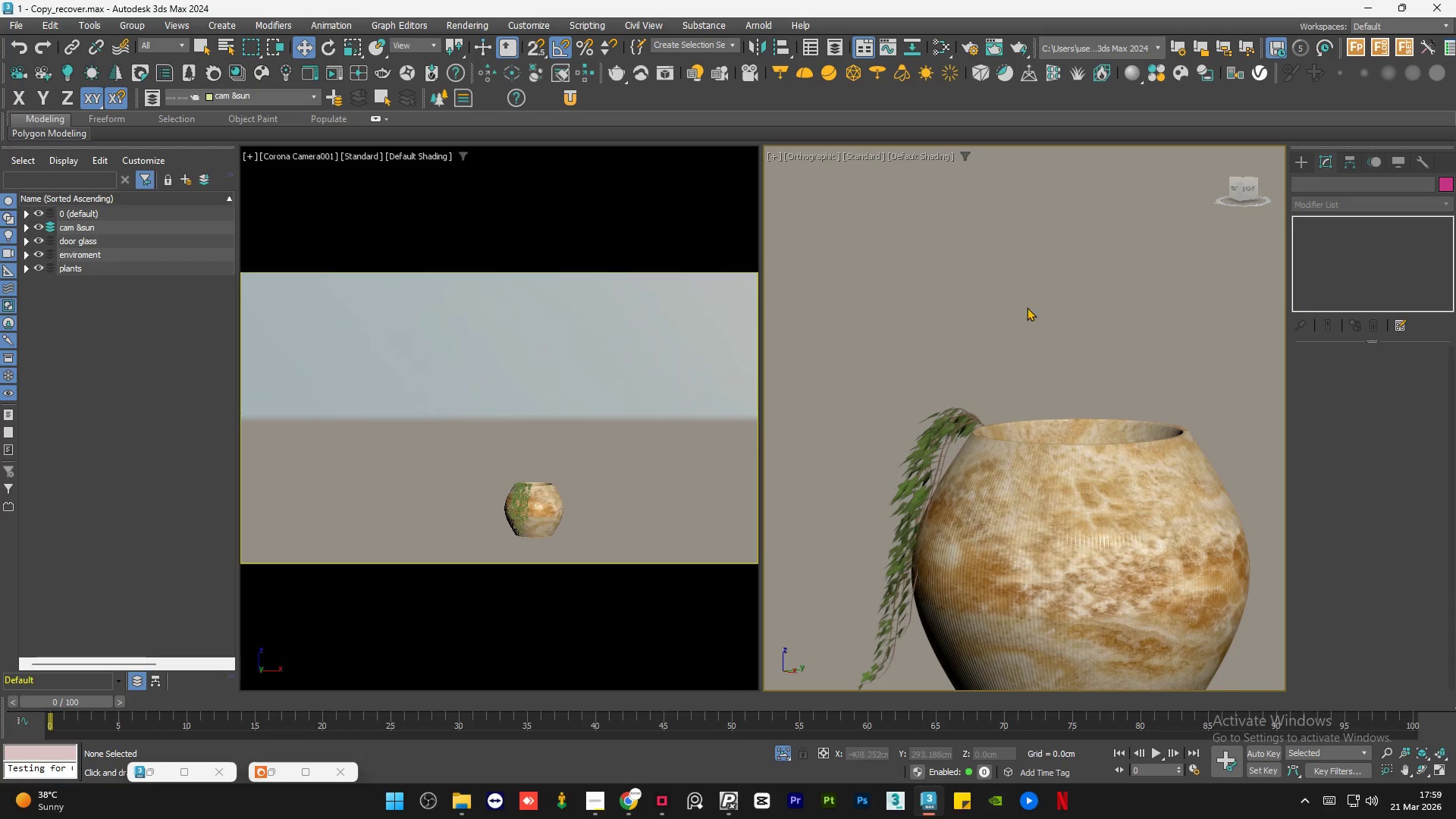 
hold_key(key=AltLeft, duration=0.83)
scroll: coordinate [968, 530], scroll_direction: down, amount: 2.0
 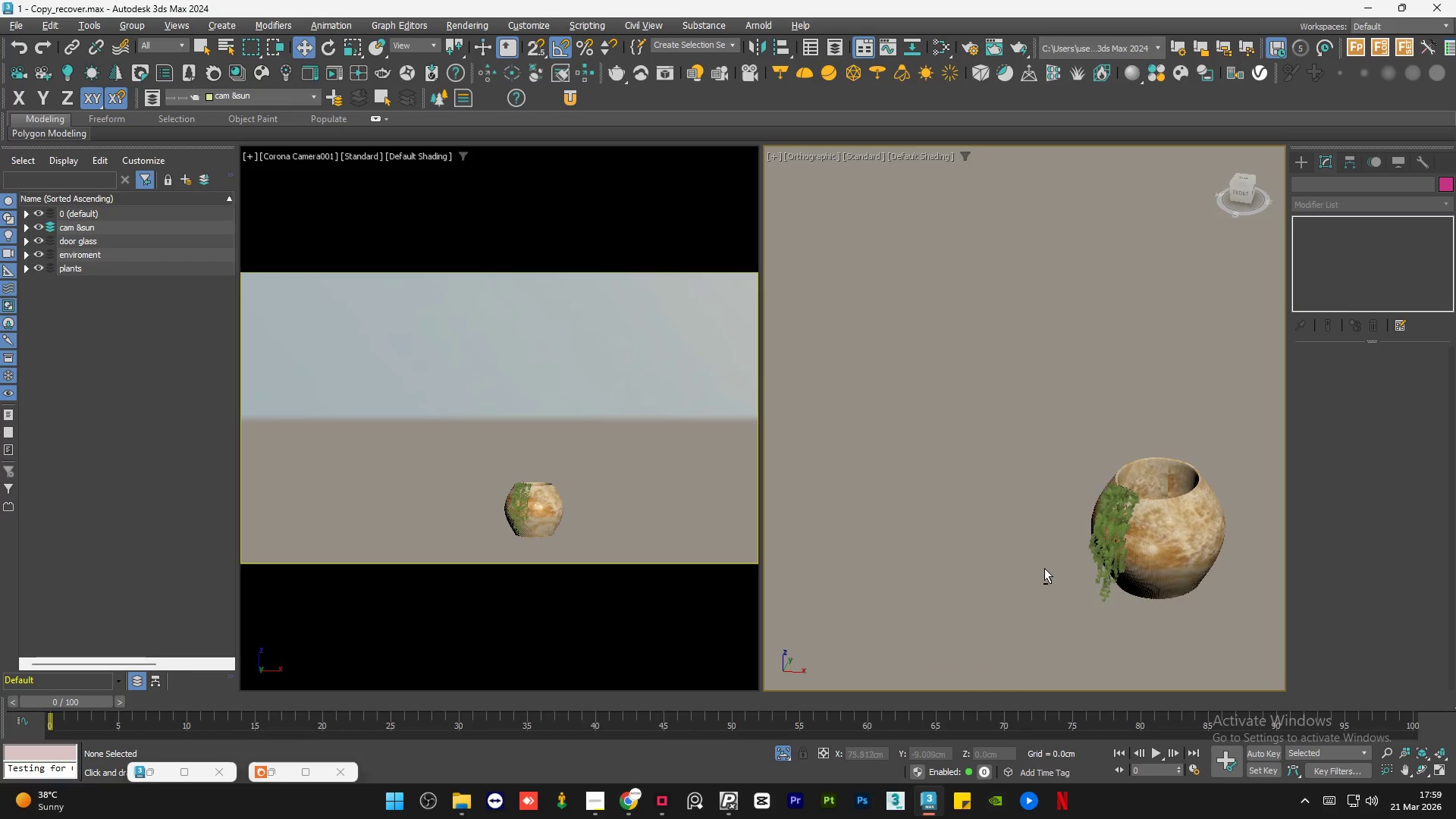 
key(Control+S)
 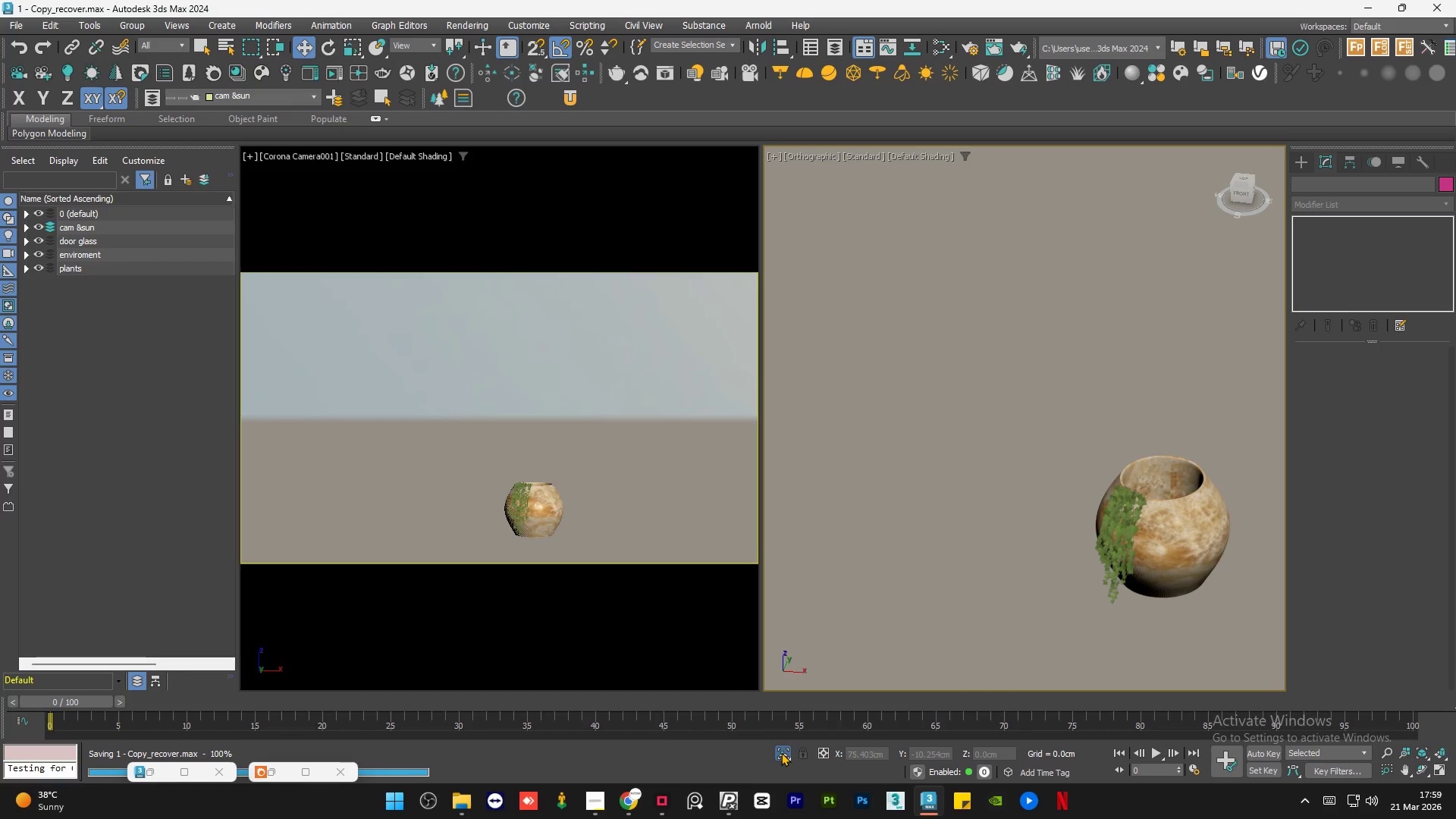 
left_click([781, 752])
 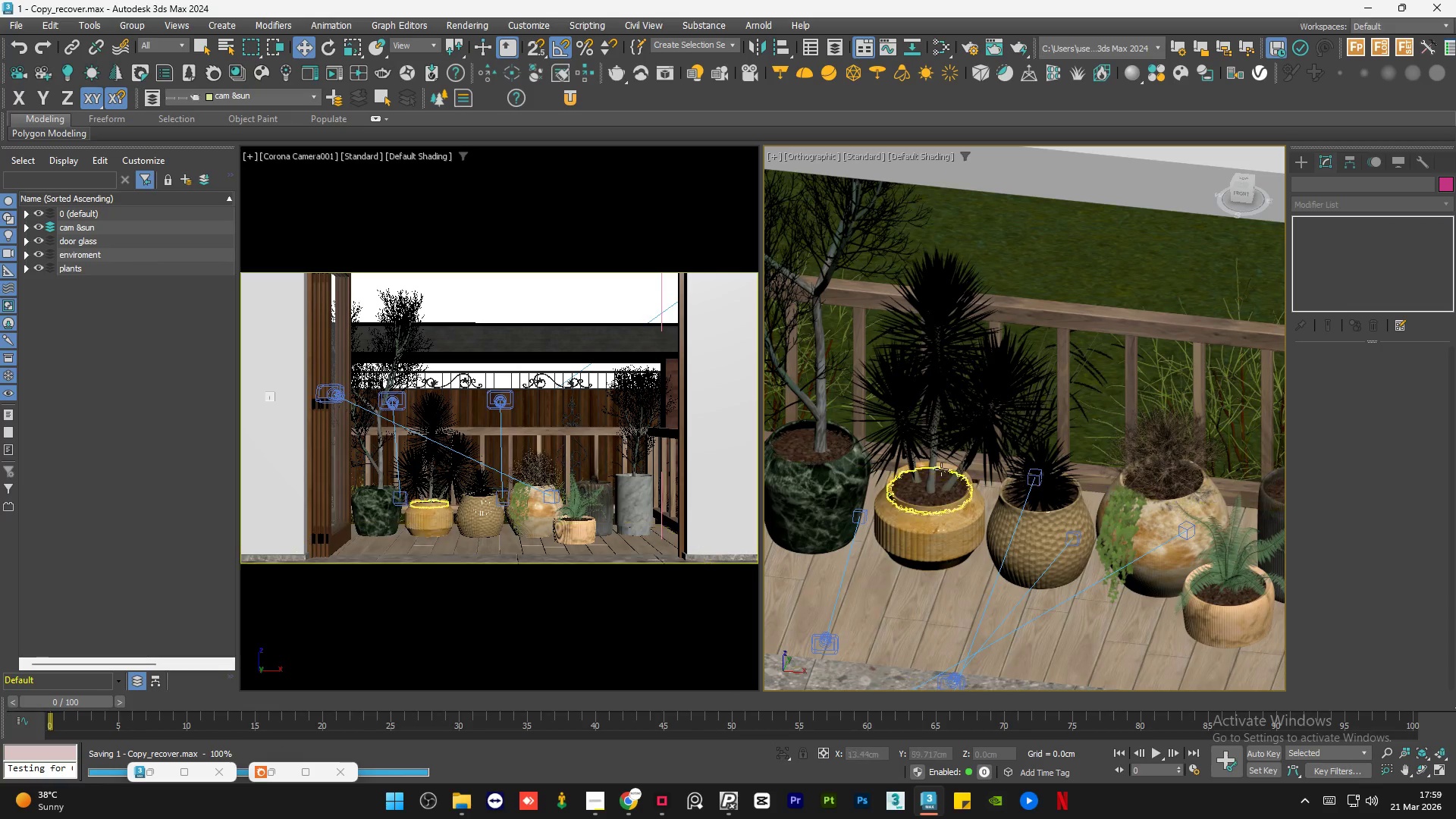 
left_click([985, 366])
 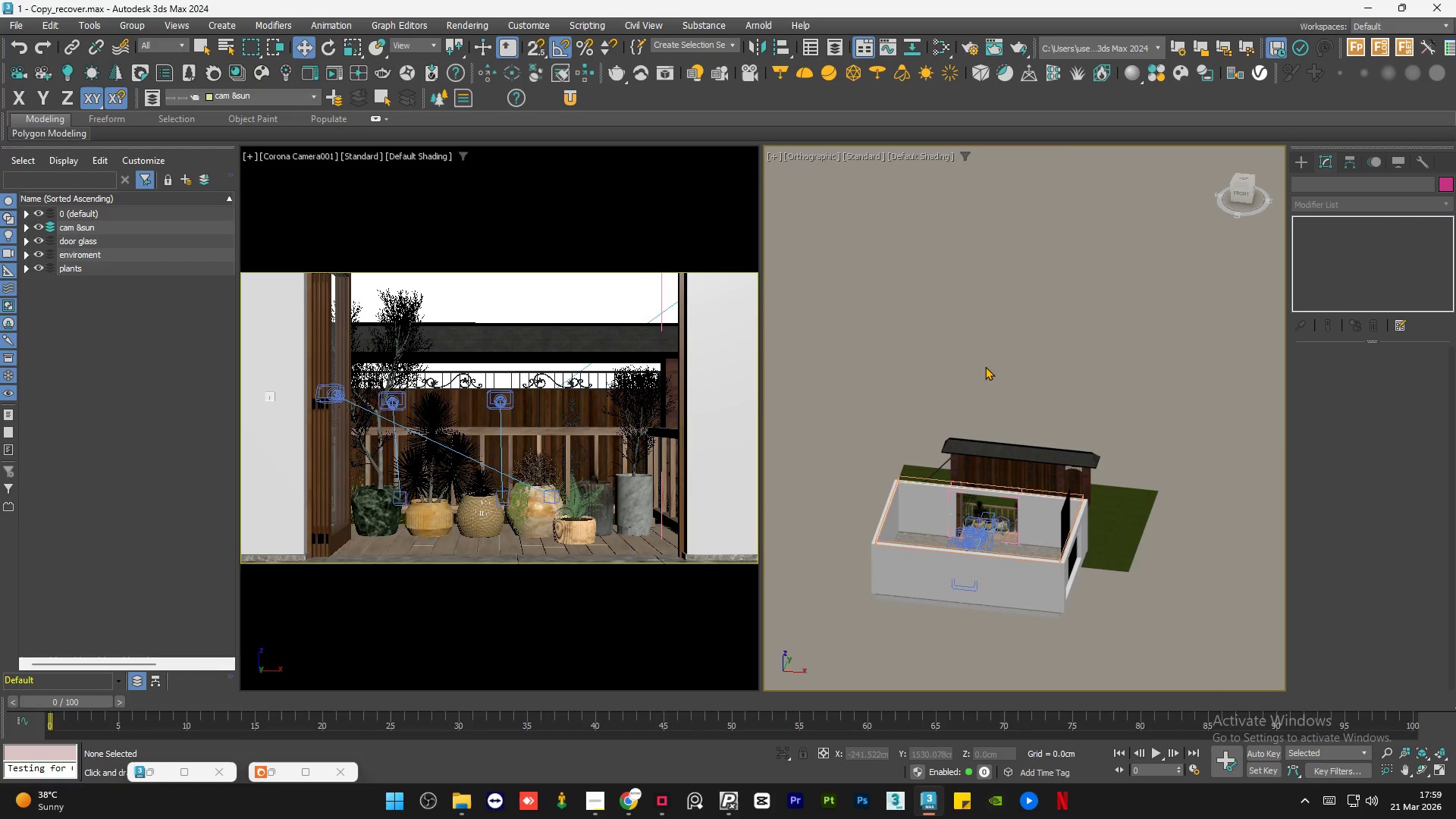 
scroll: coordinate [1024, 513], scroll_direction: down, amount: 7.0
 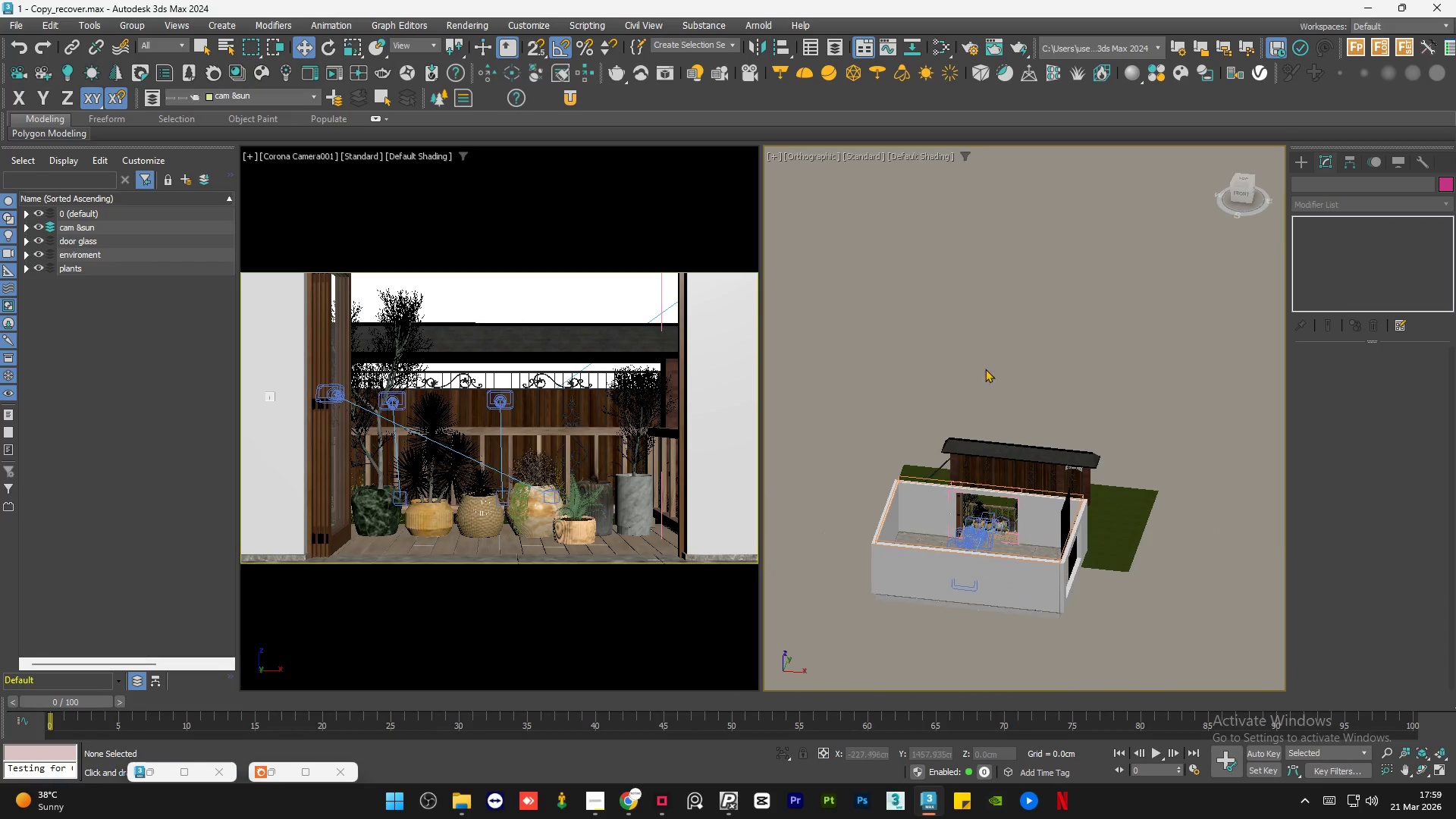 
key(Control+S)
 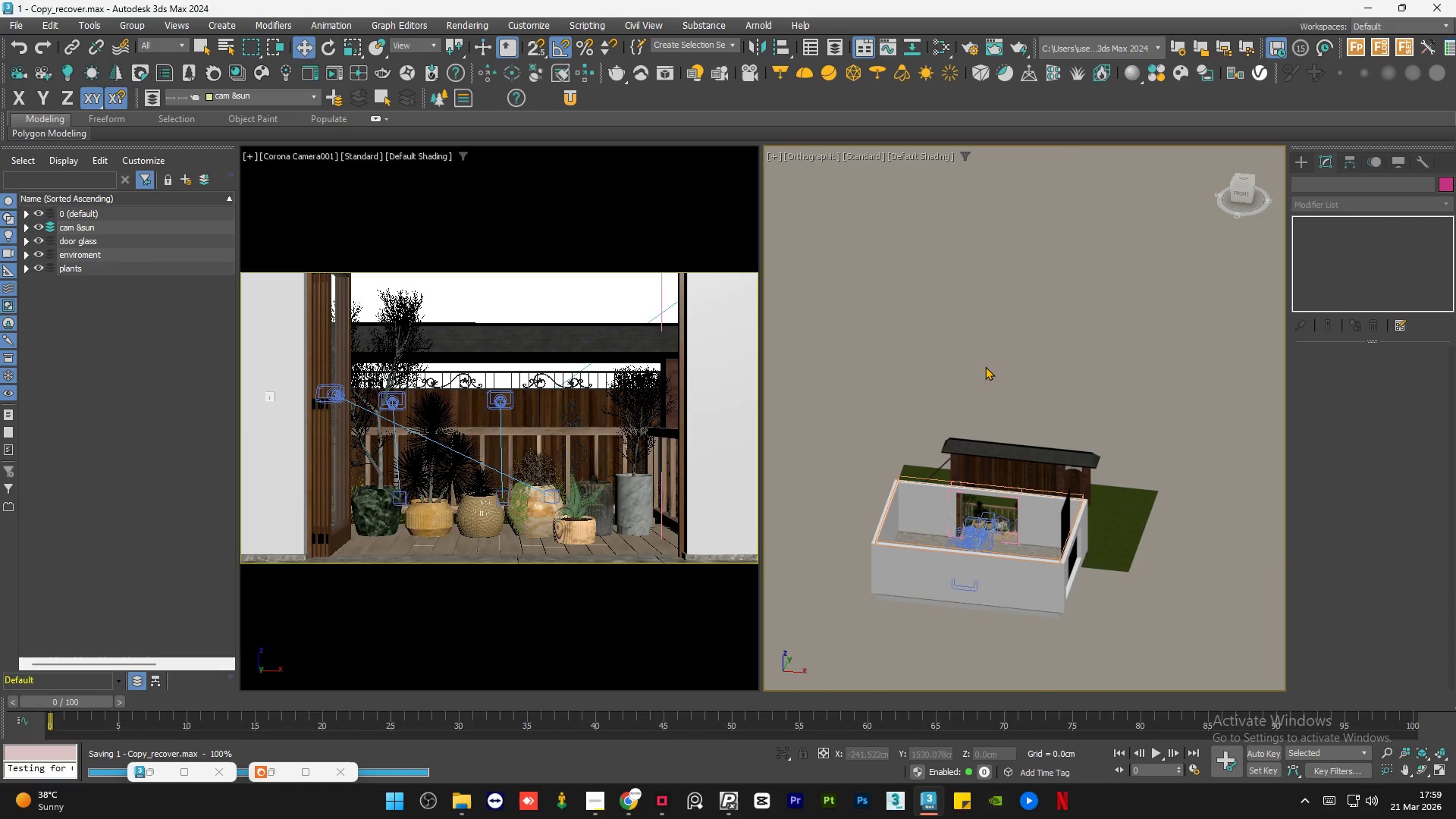 
left_click([985, 366])
 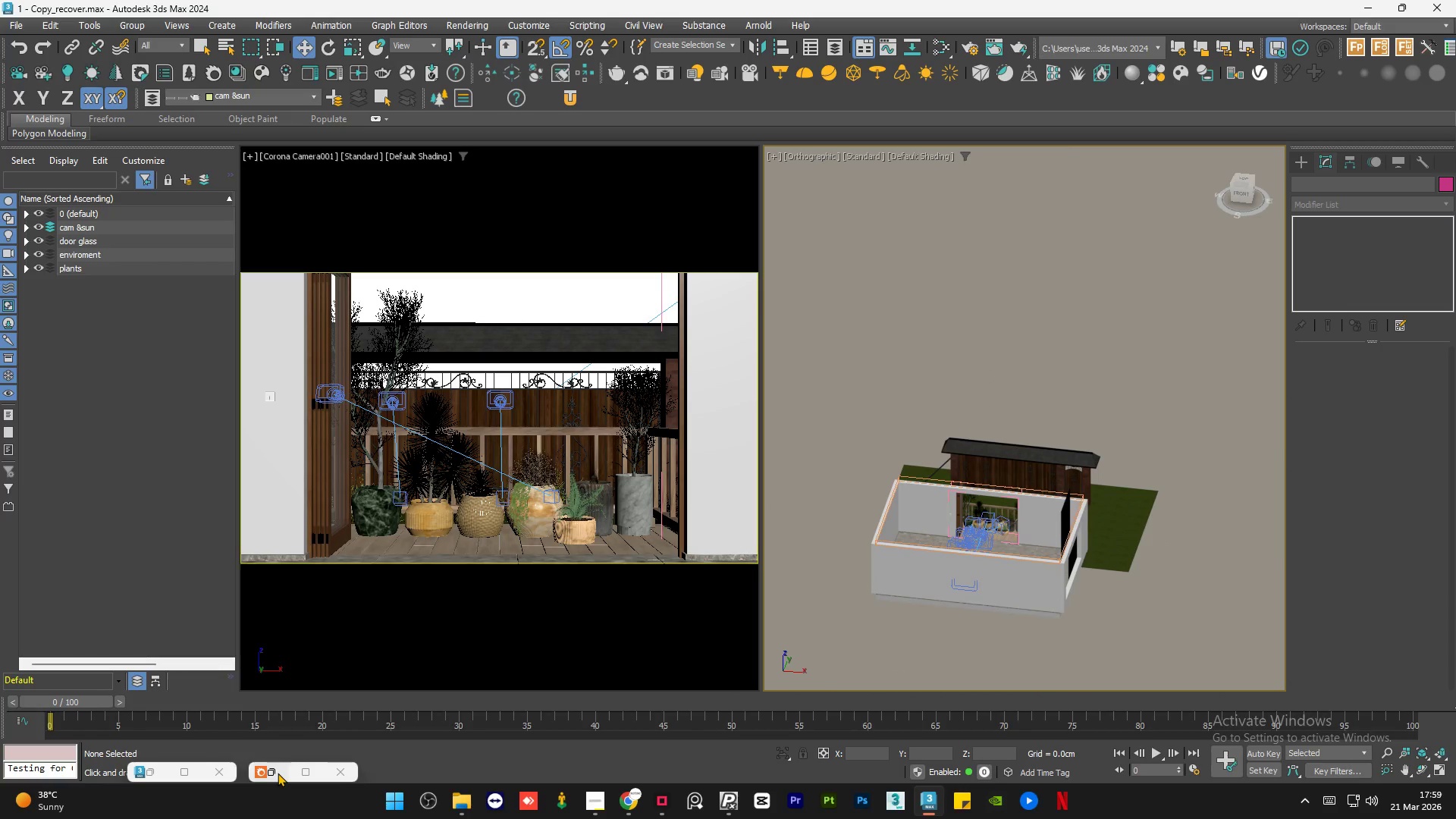 
left_click([278, 773])
 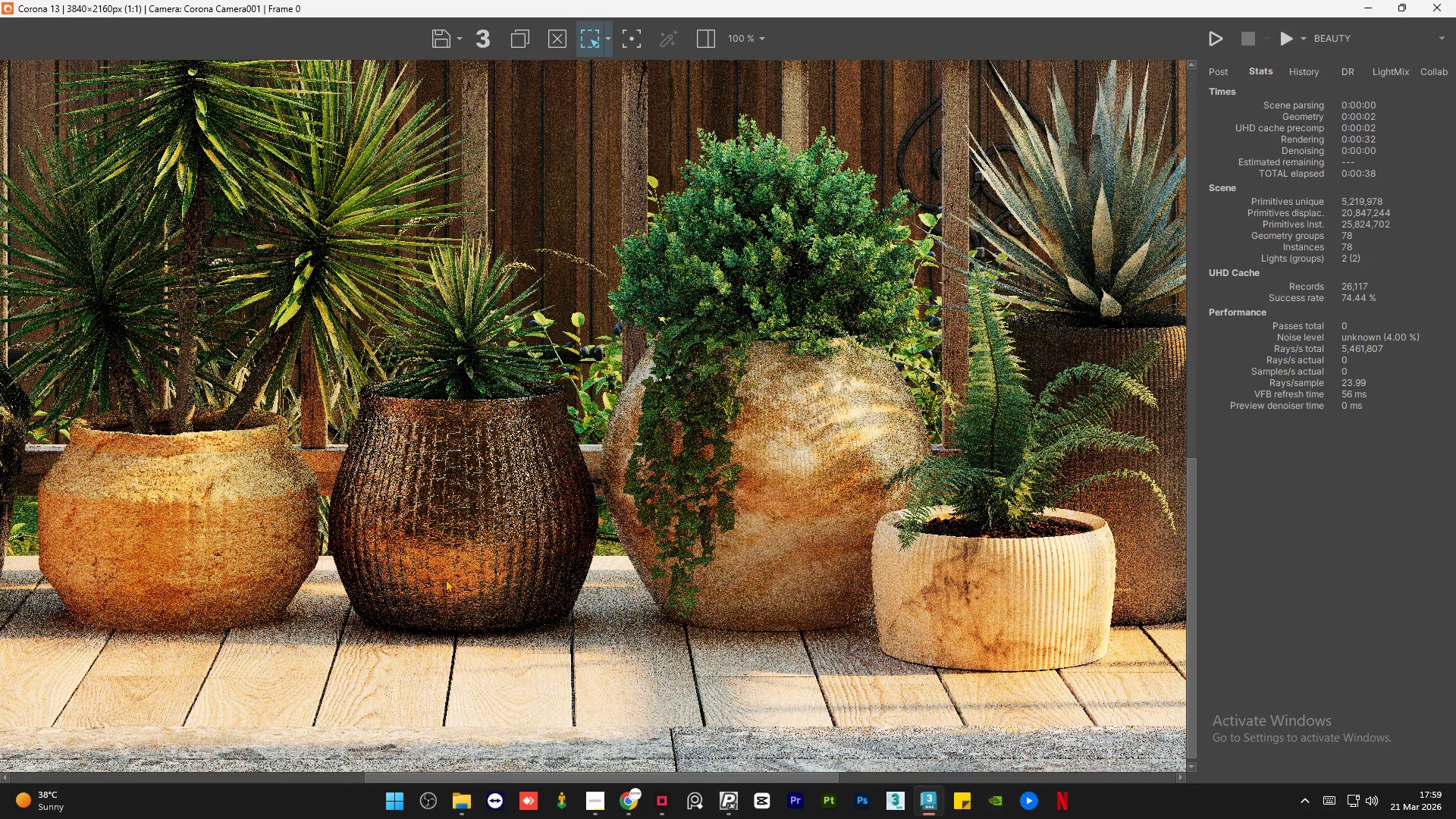 
scroll: coordinate [477, 560], scroll_direction: down, amount: 1.0
 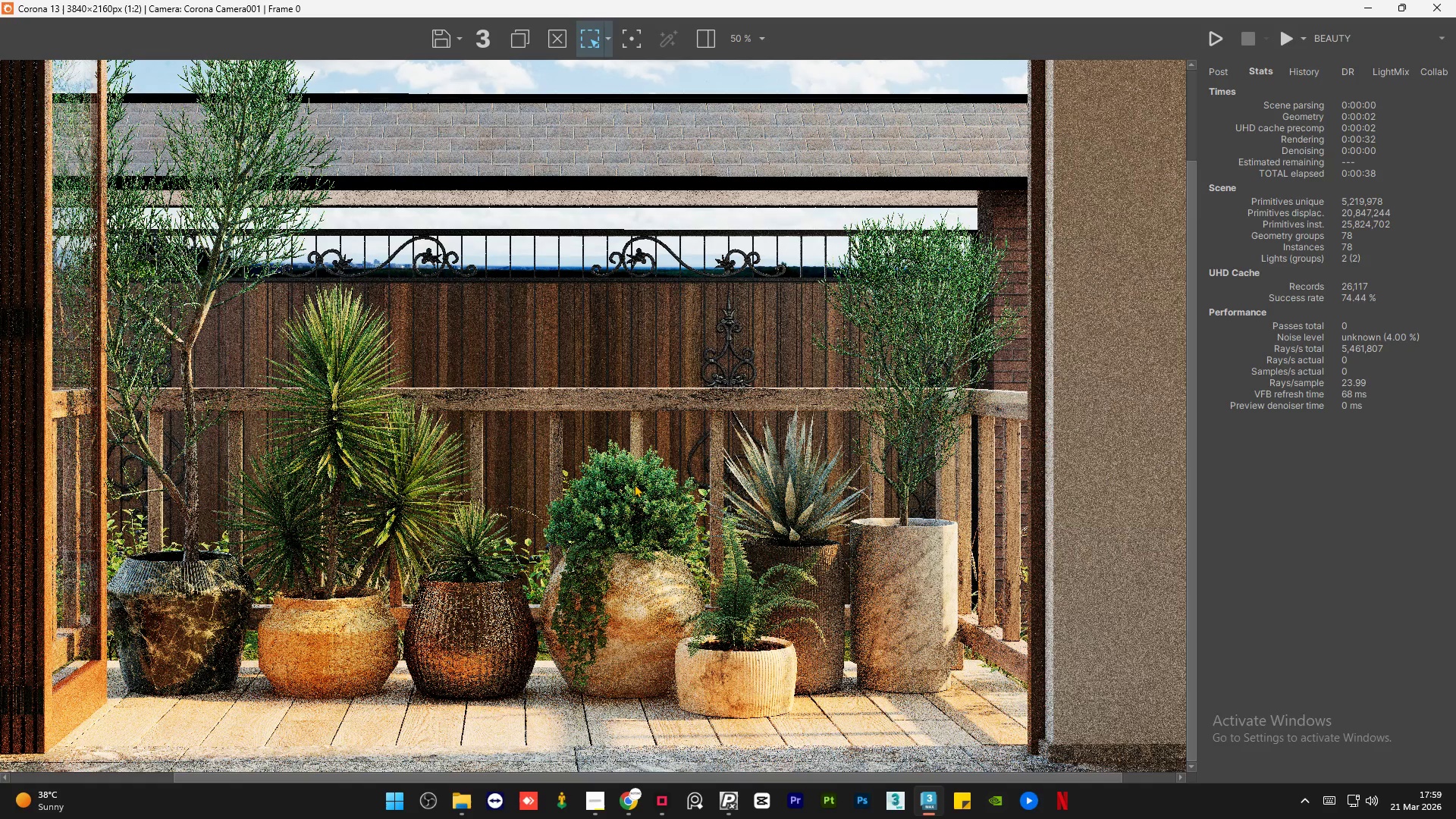 
scroll: coordinate [838, 410], scroll_direction: none, amount: 0.0
 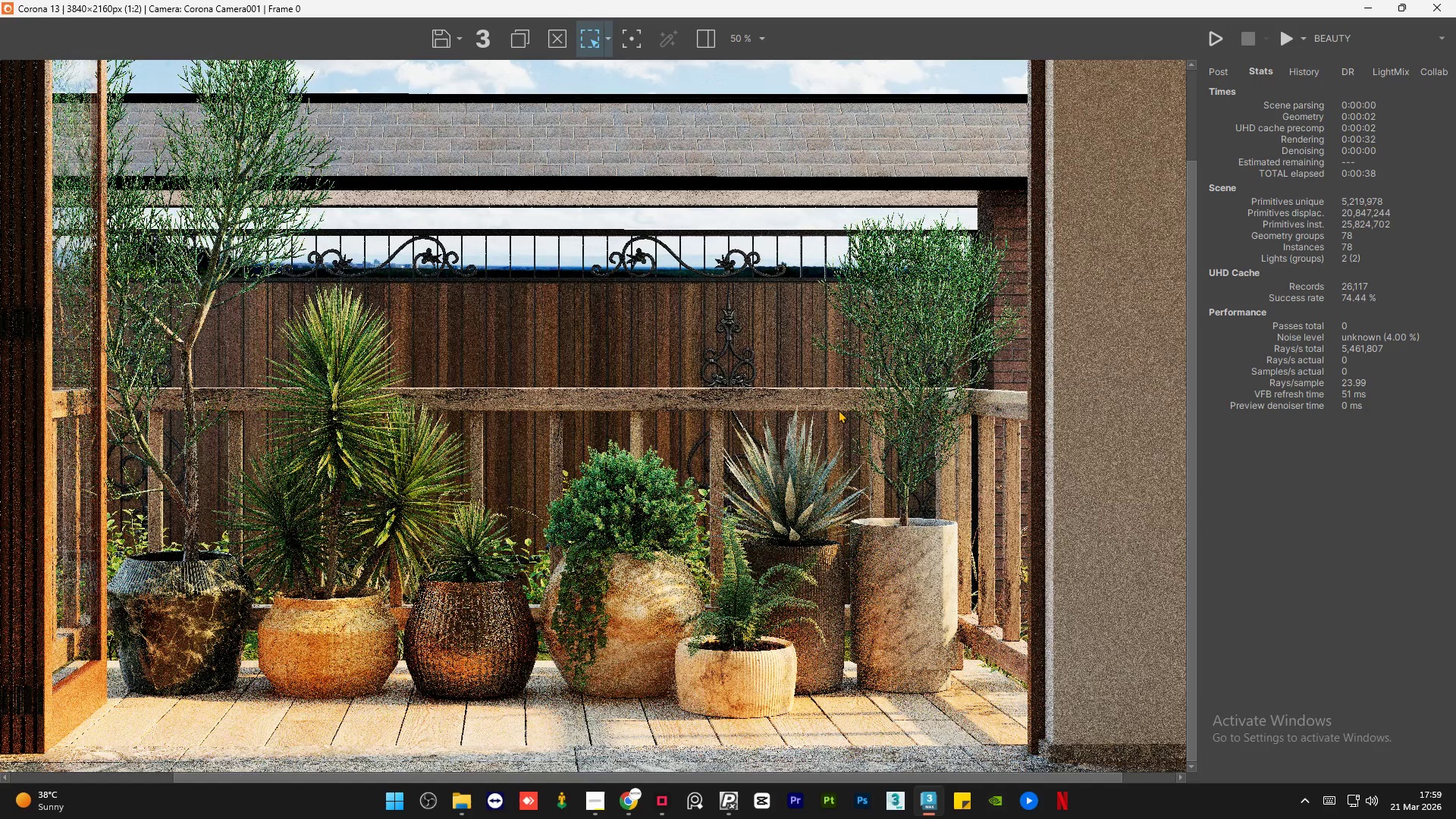 
scroll: coordinate [838, 410], scroll_direction: down, amount: 1.0
 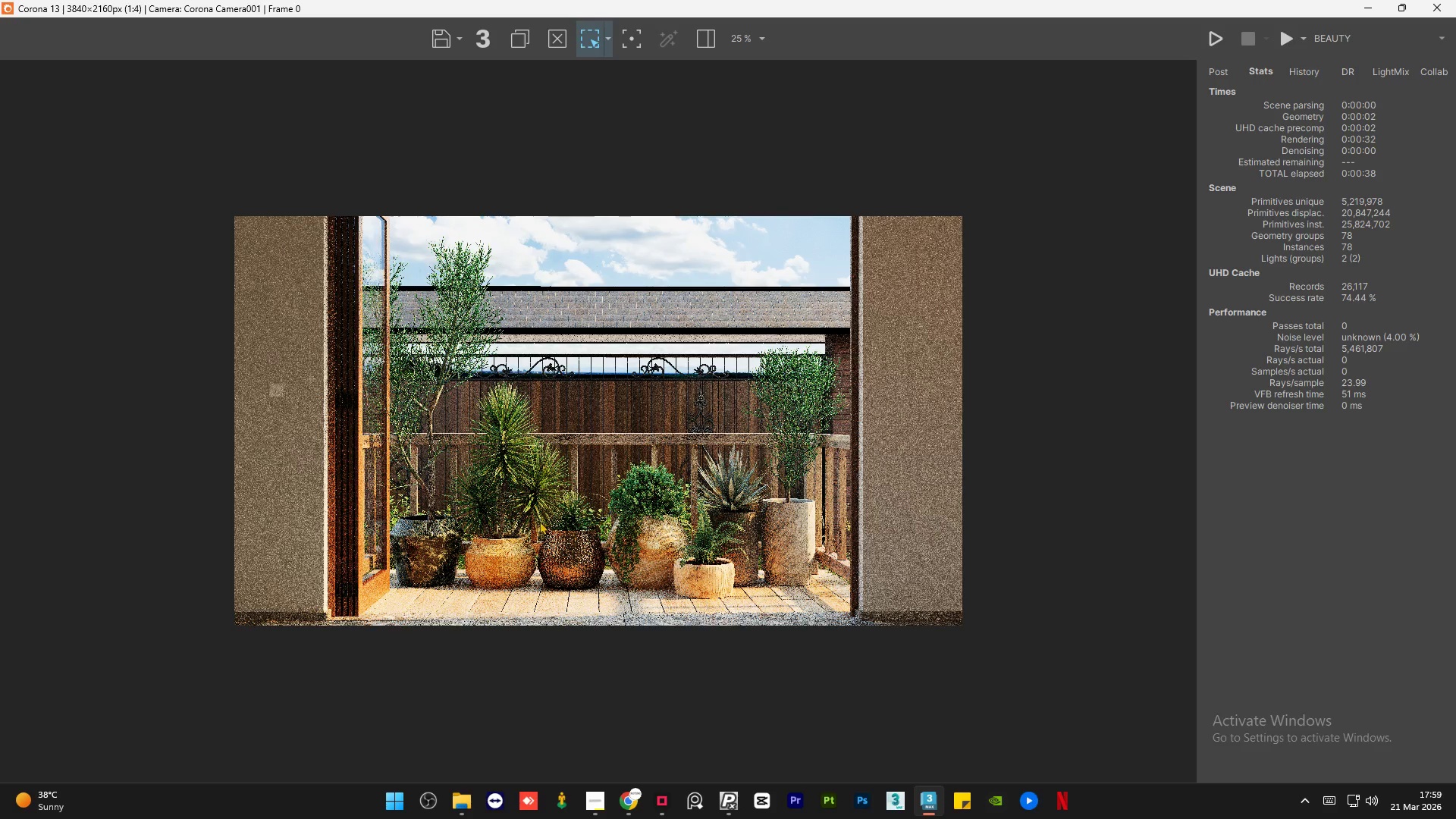 
scroll: coordinate [289, 576], scroll_direction: up, amount: 2.0
 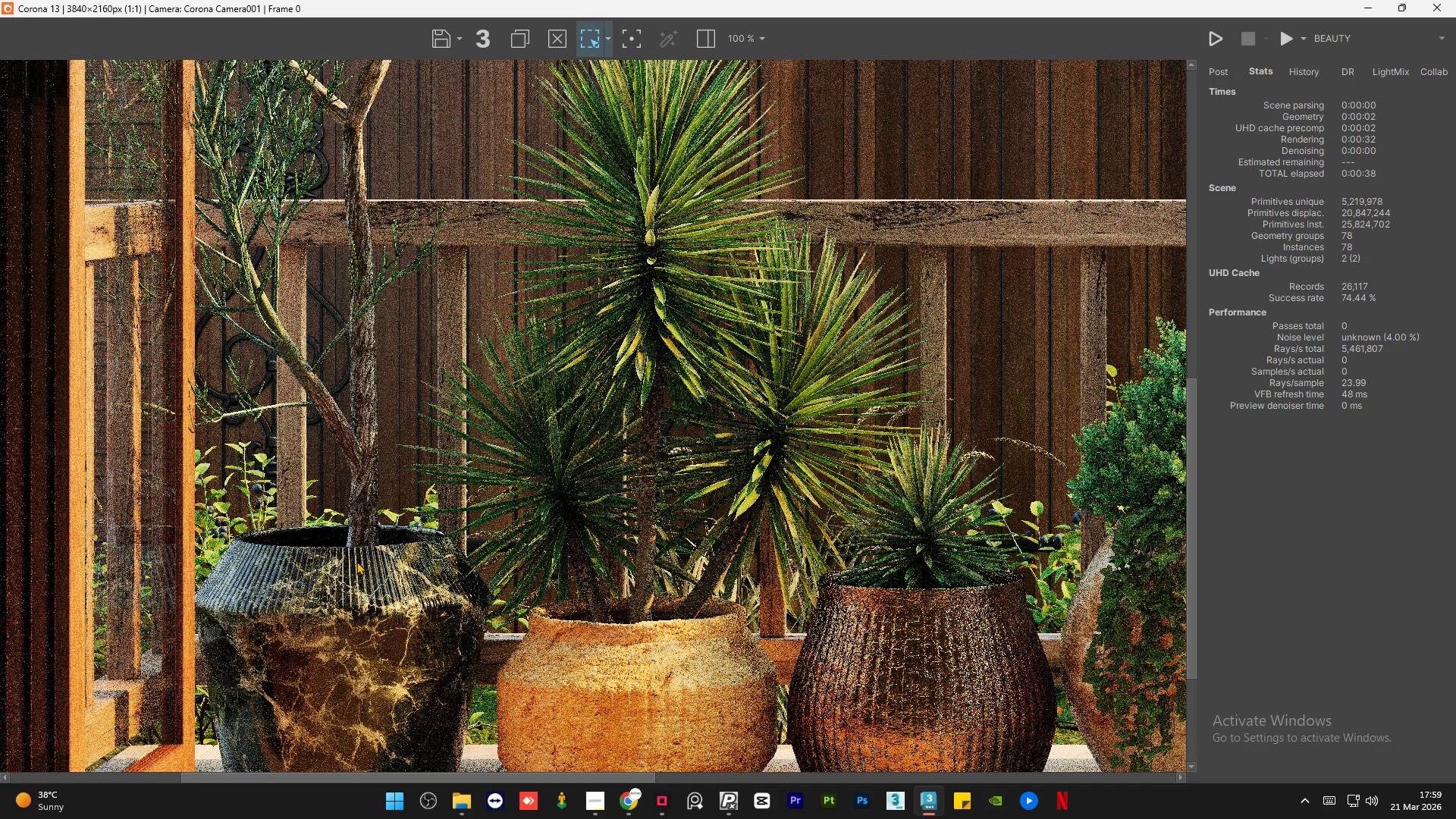 
scroll: coordinate [356, 561], scroll_direction: down, amount: 1.0
 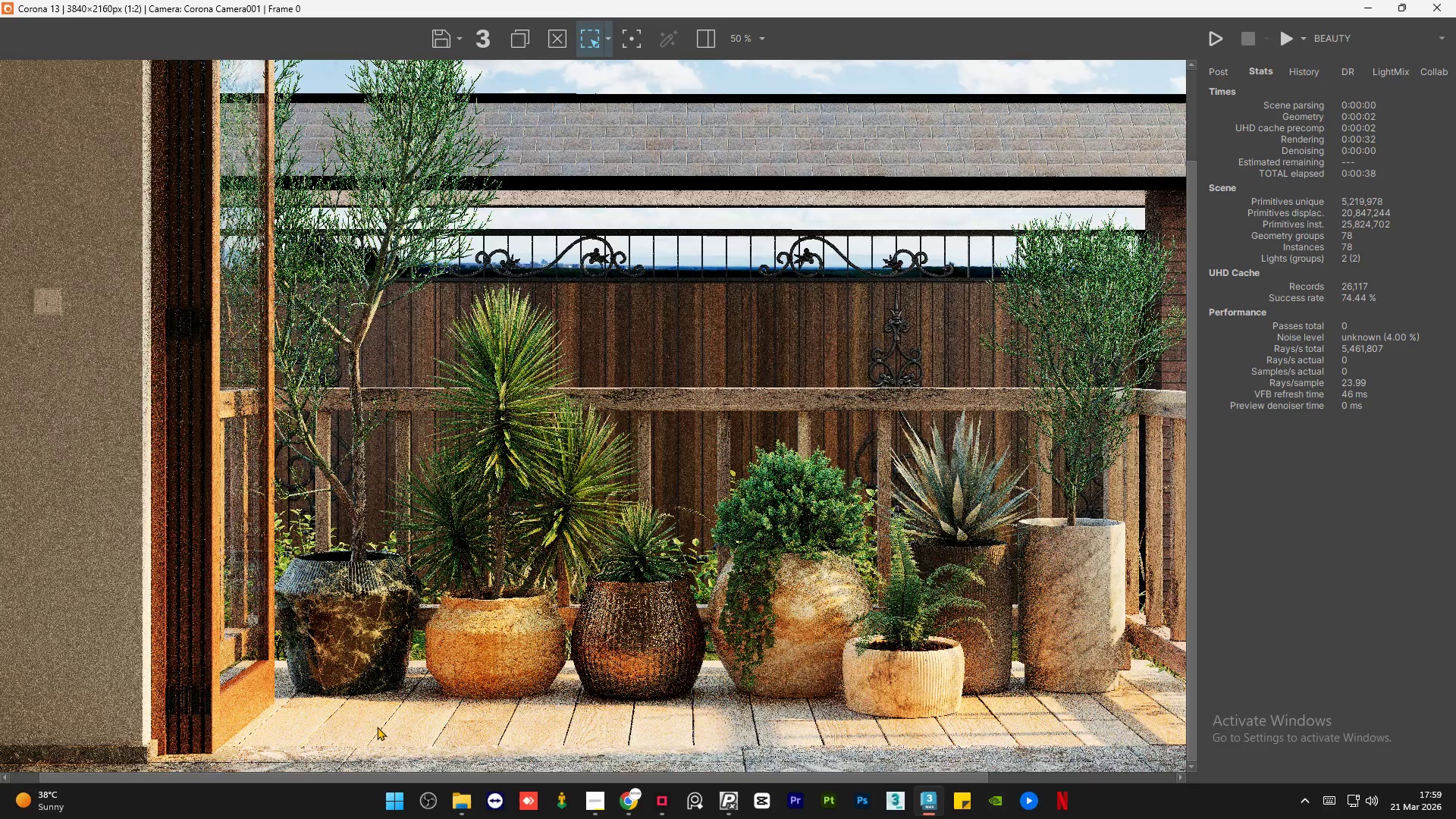 
scroll: coordinate [441, 692], scroll_direction: up, amount: 2.0
 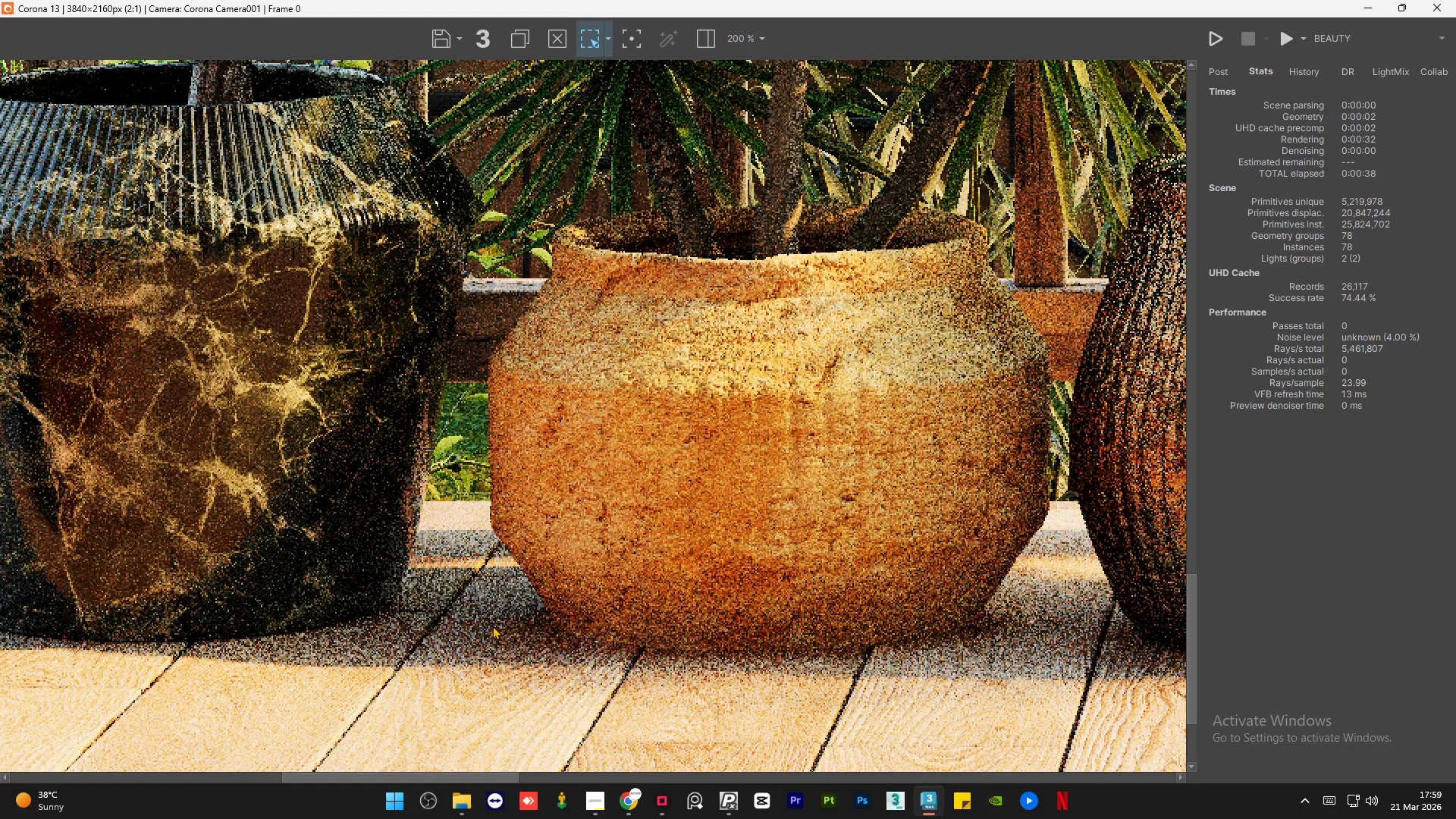 
scroll: coordinate [490, 626], scroll_direction: down, amount: 3.0
 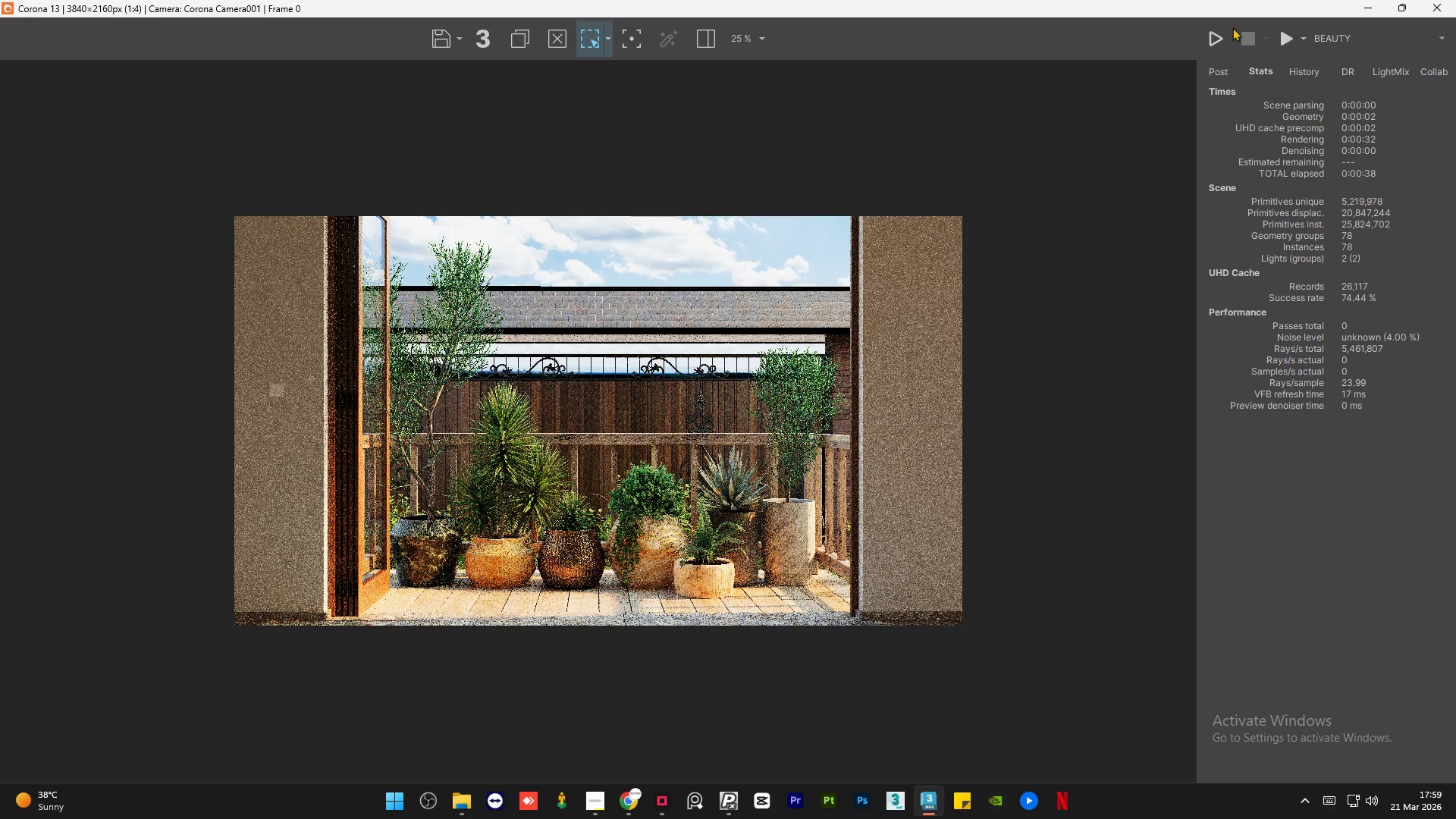 
left_click([1276, 42])
 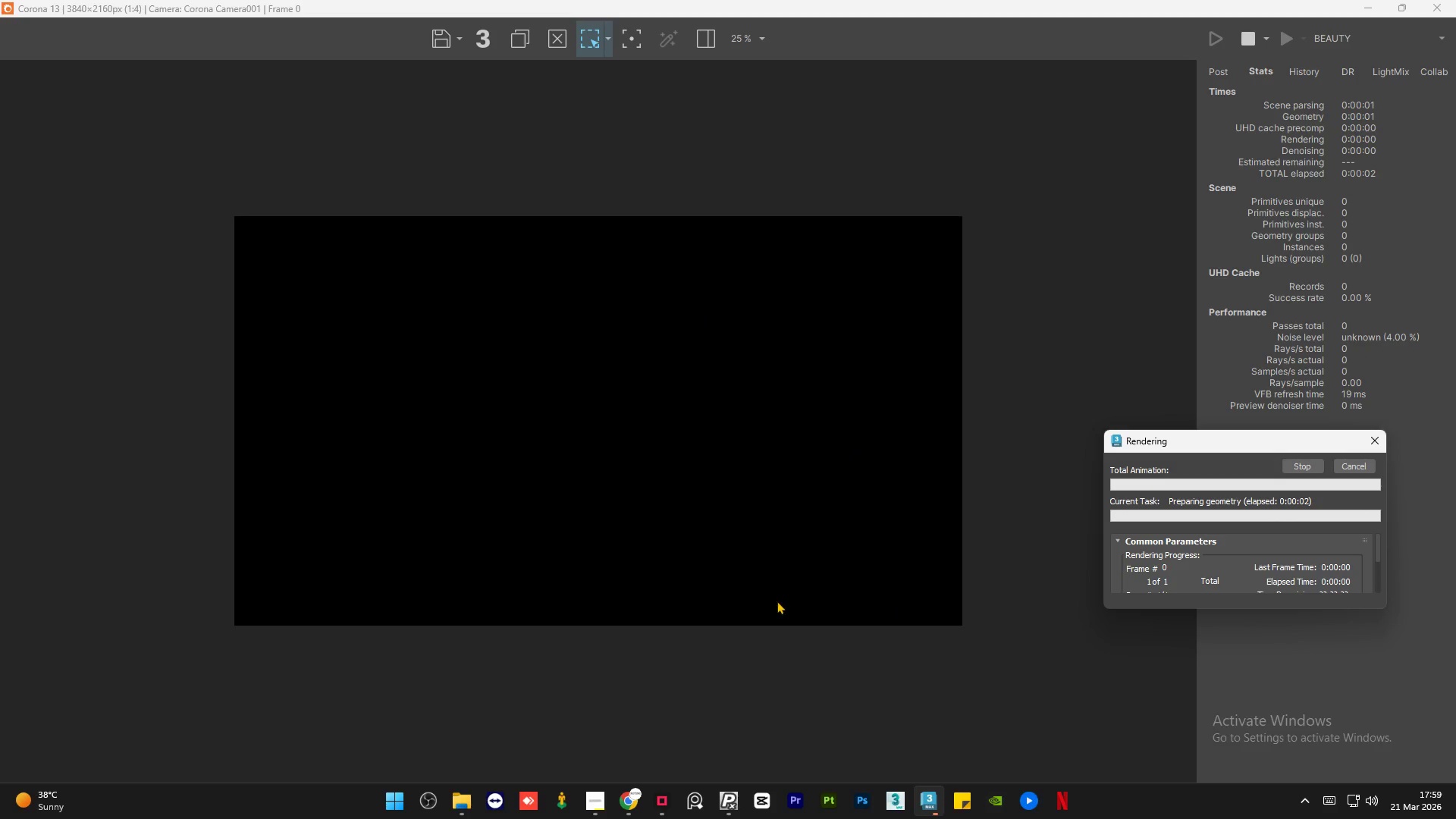 
left_click([592, 801])